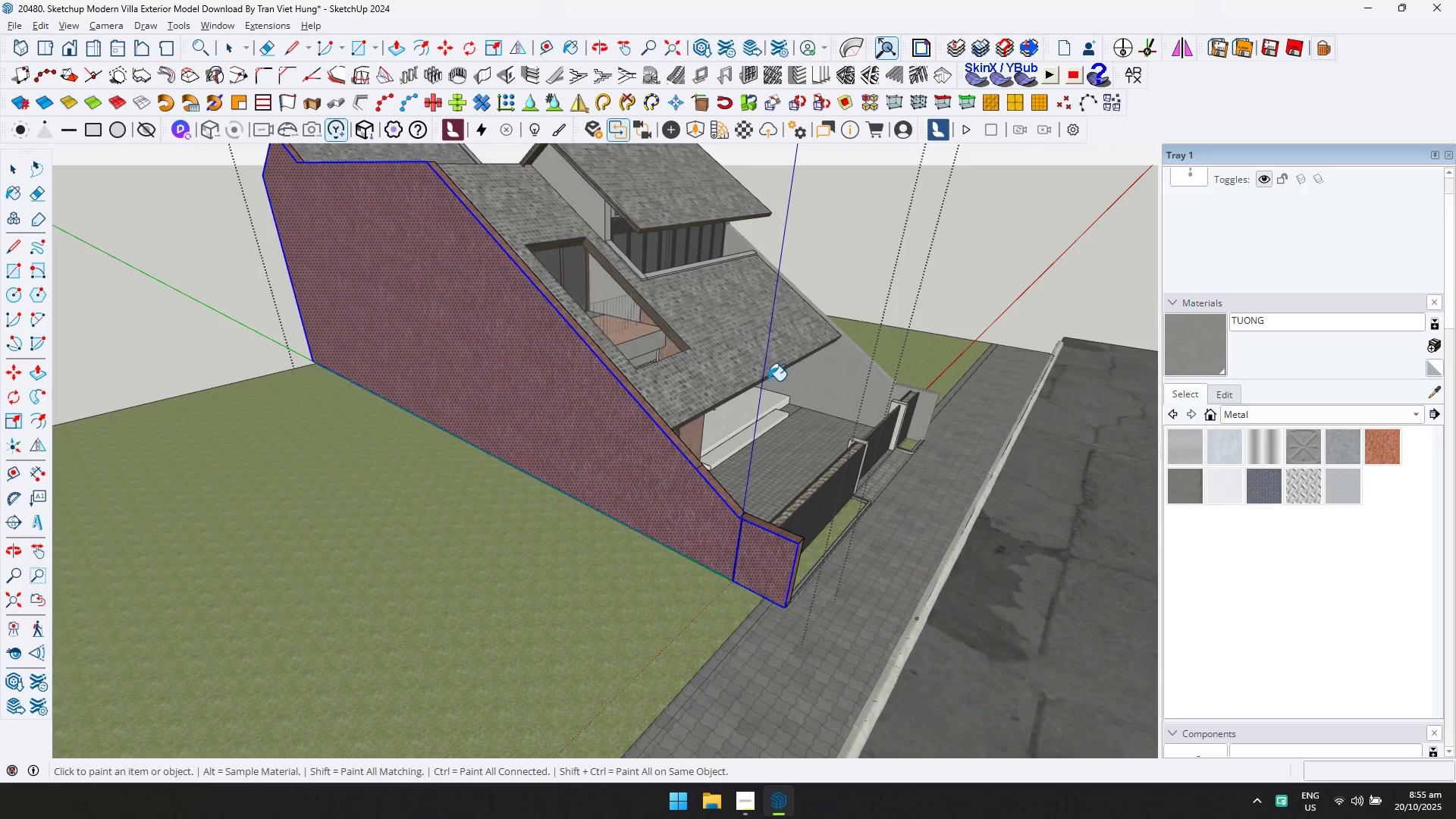 
double_click([599, 402])
 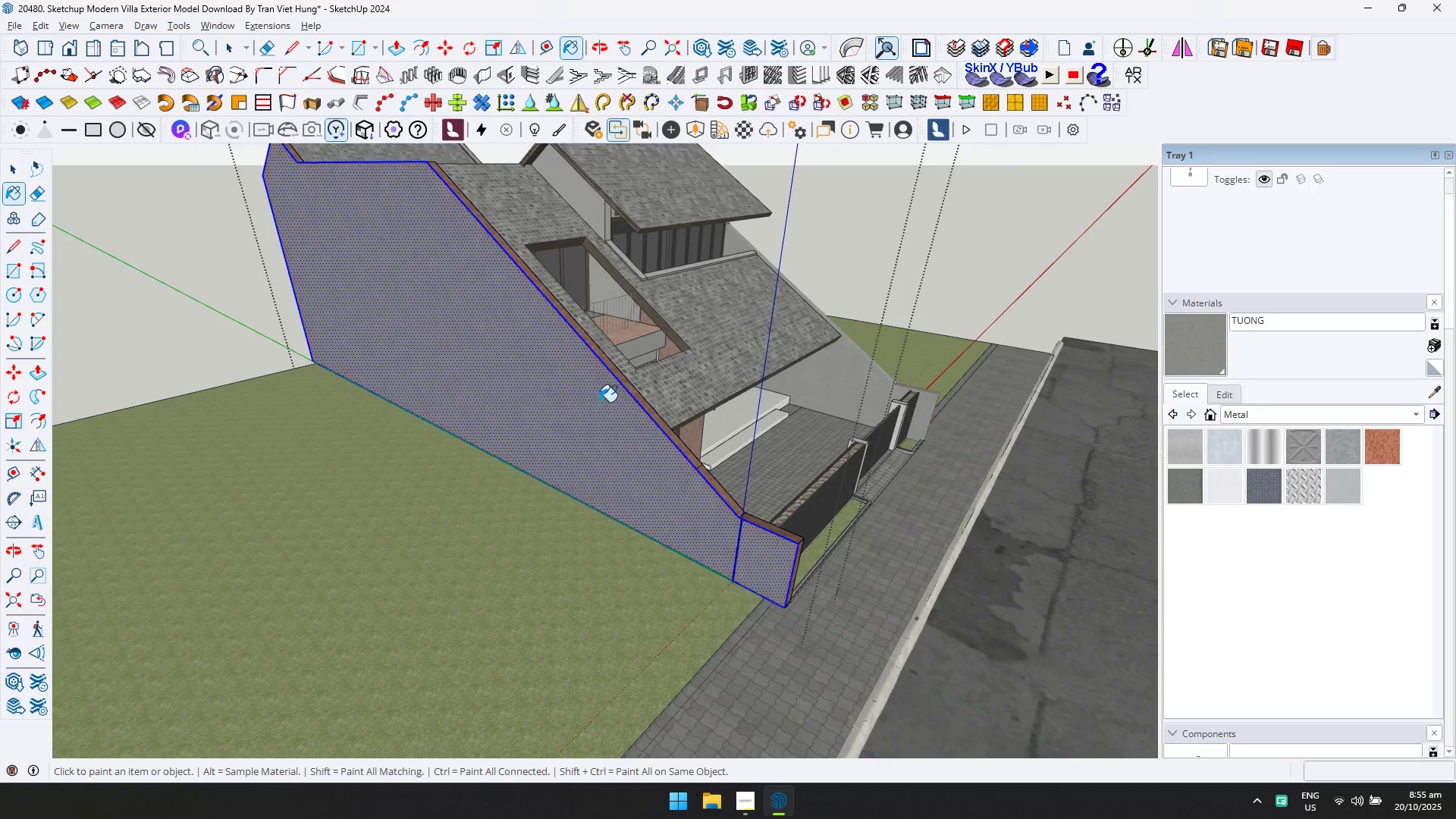 
scroll: coordinate [764, 507], scroll_direction: up, amount: 9.0
 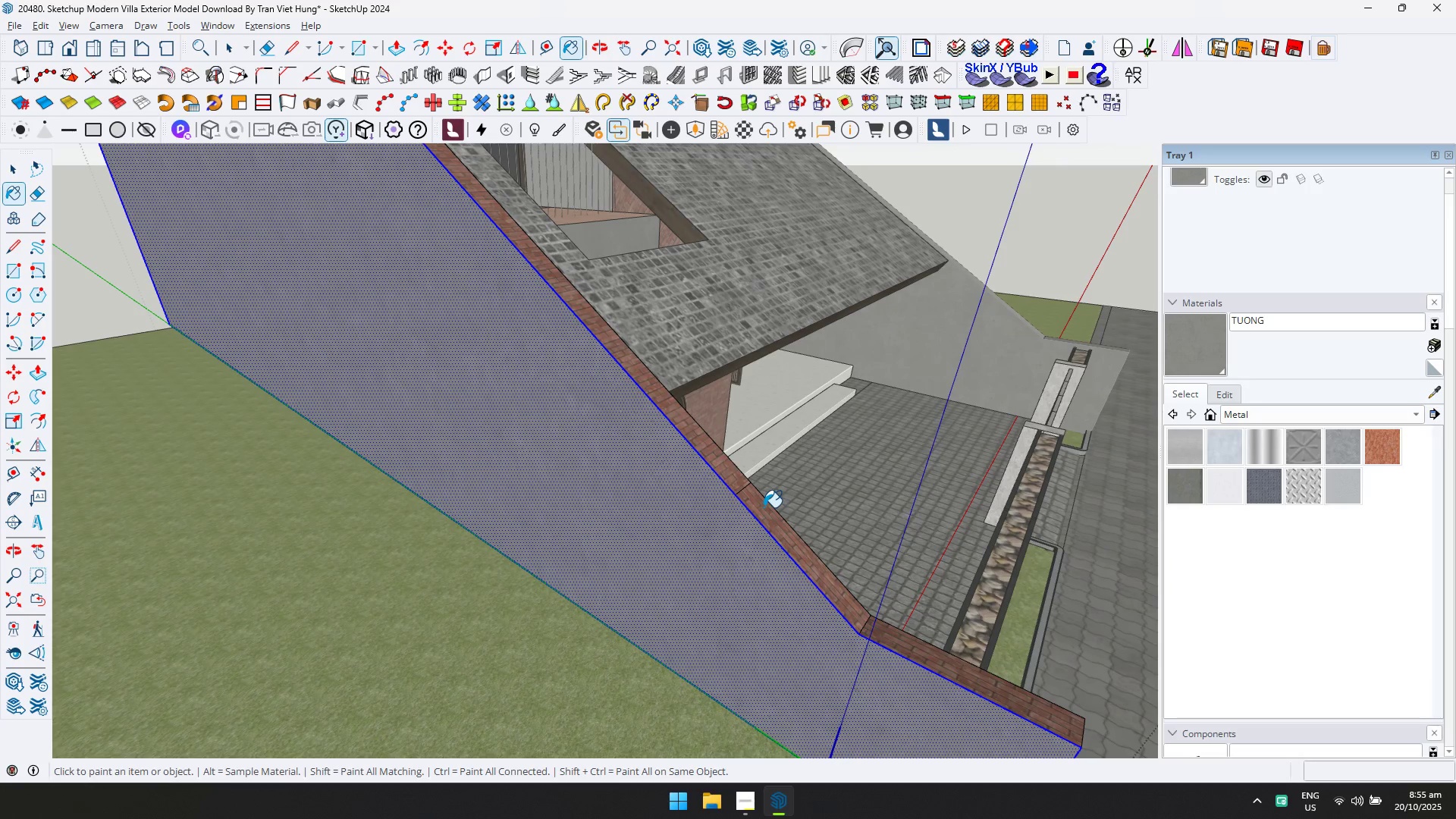 
double_click([764, 507])
 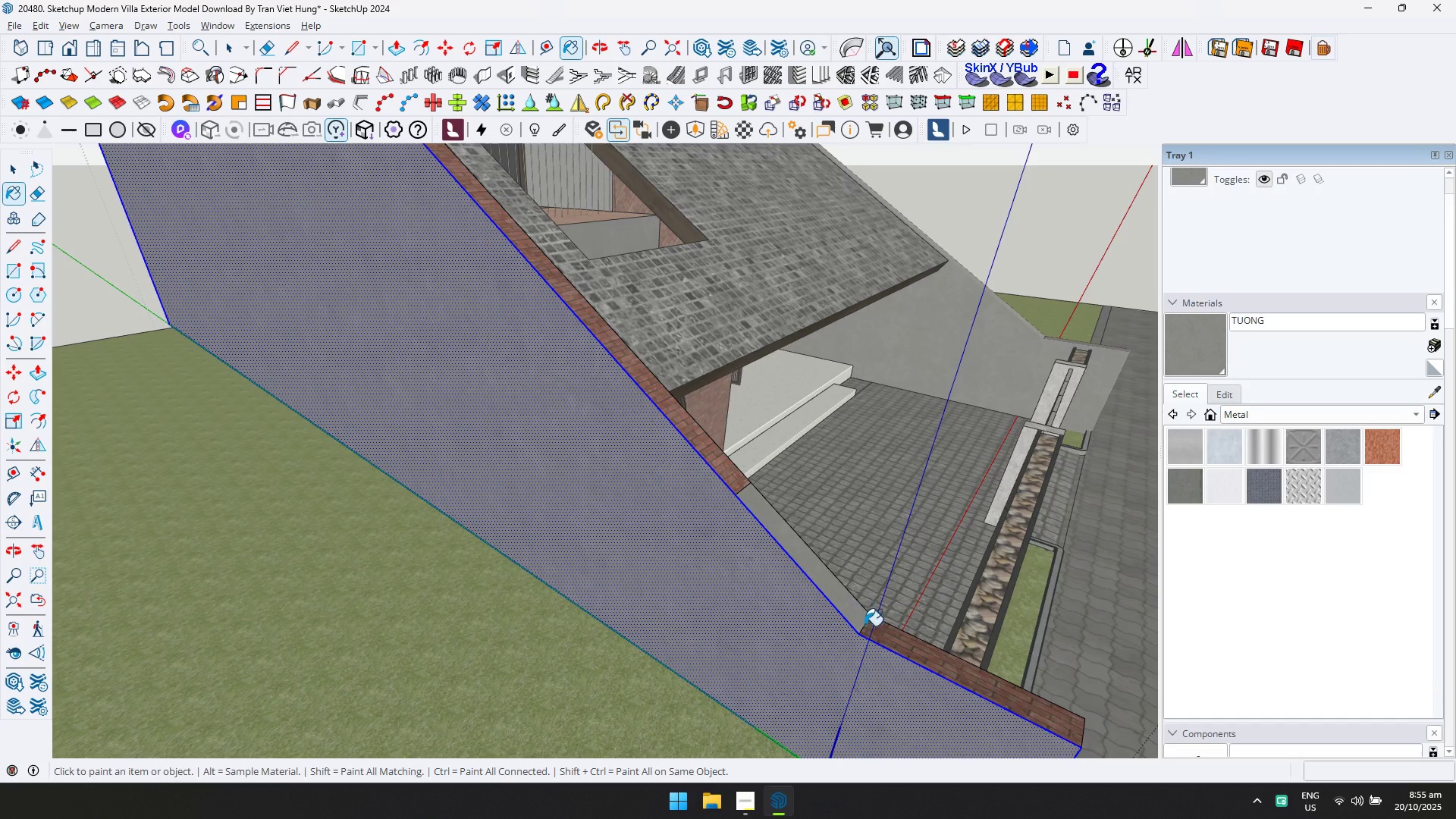 
left_click([879, 633])
 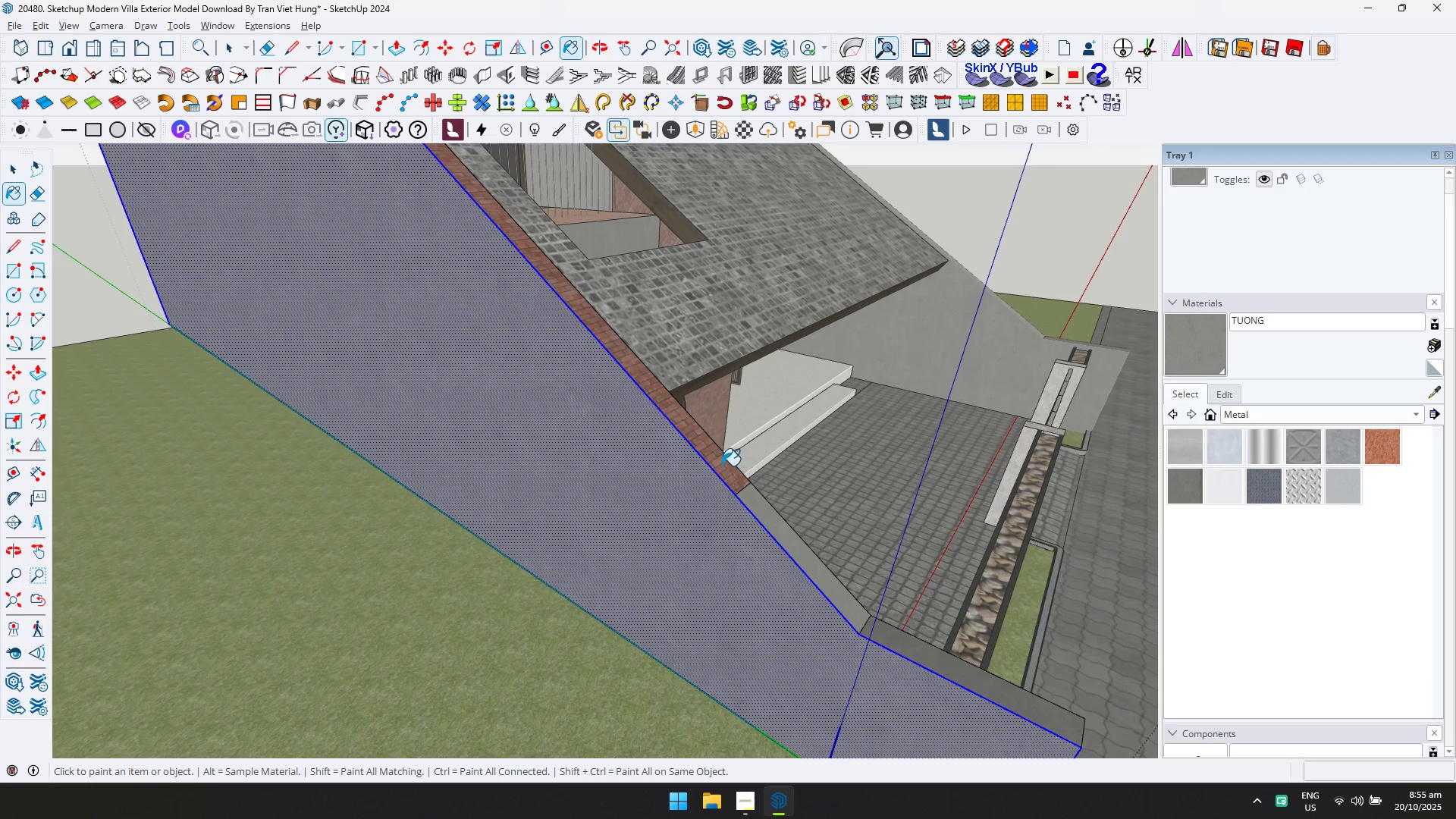 
left_click([720, 465])
 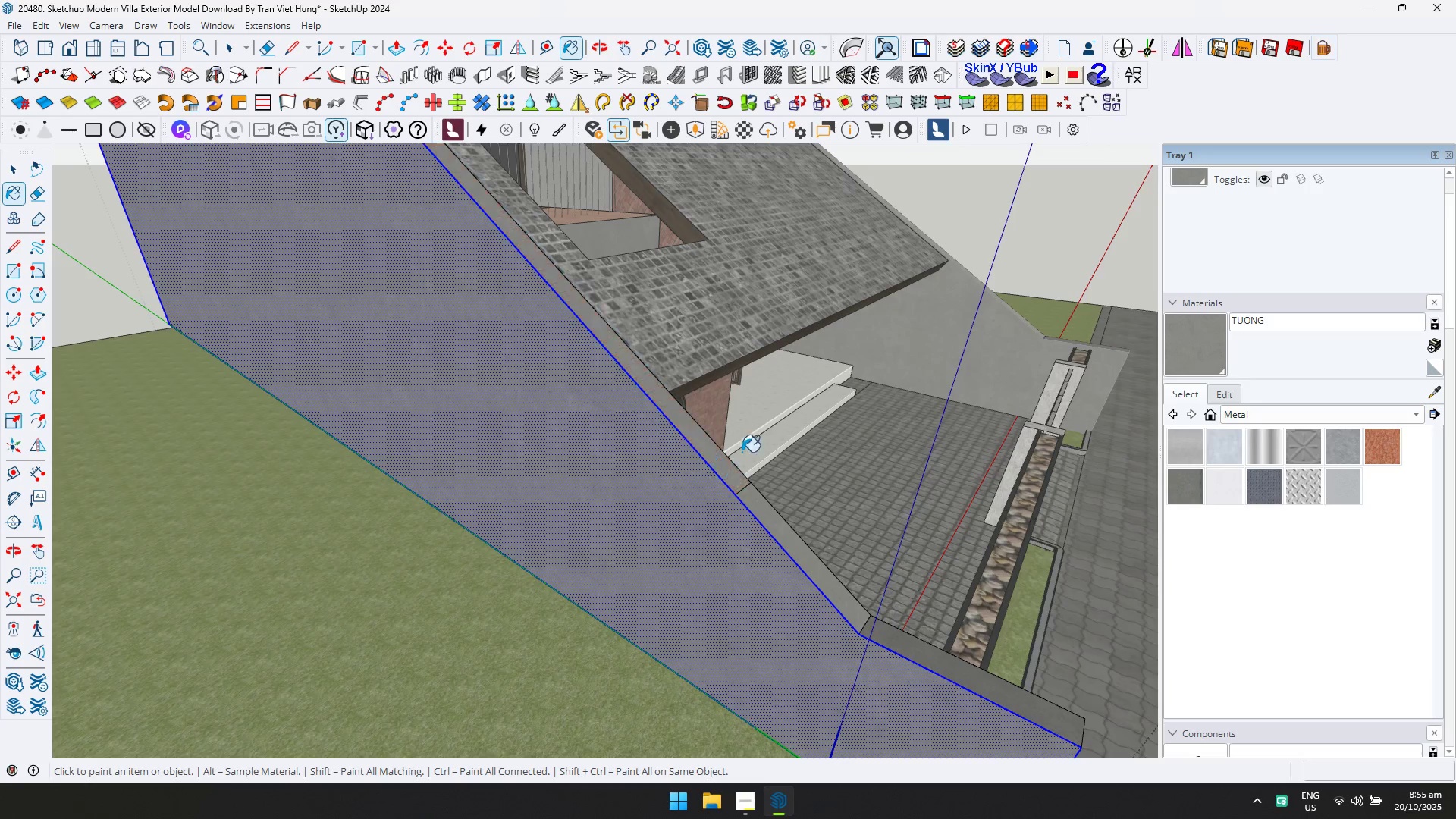 
scroll: coordinate [769, 440], scroll_direction: down, amount: 4.0
 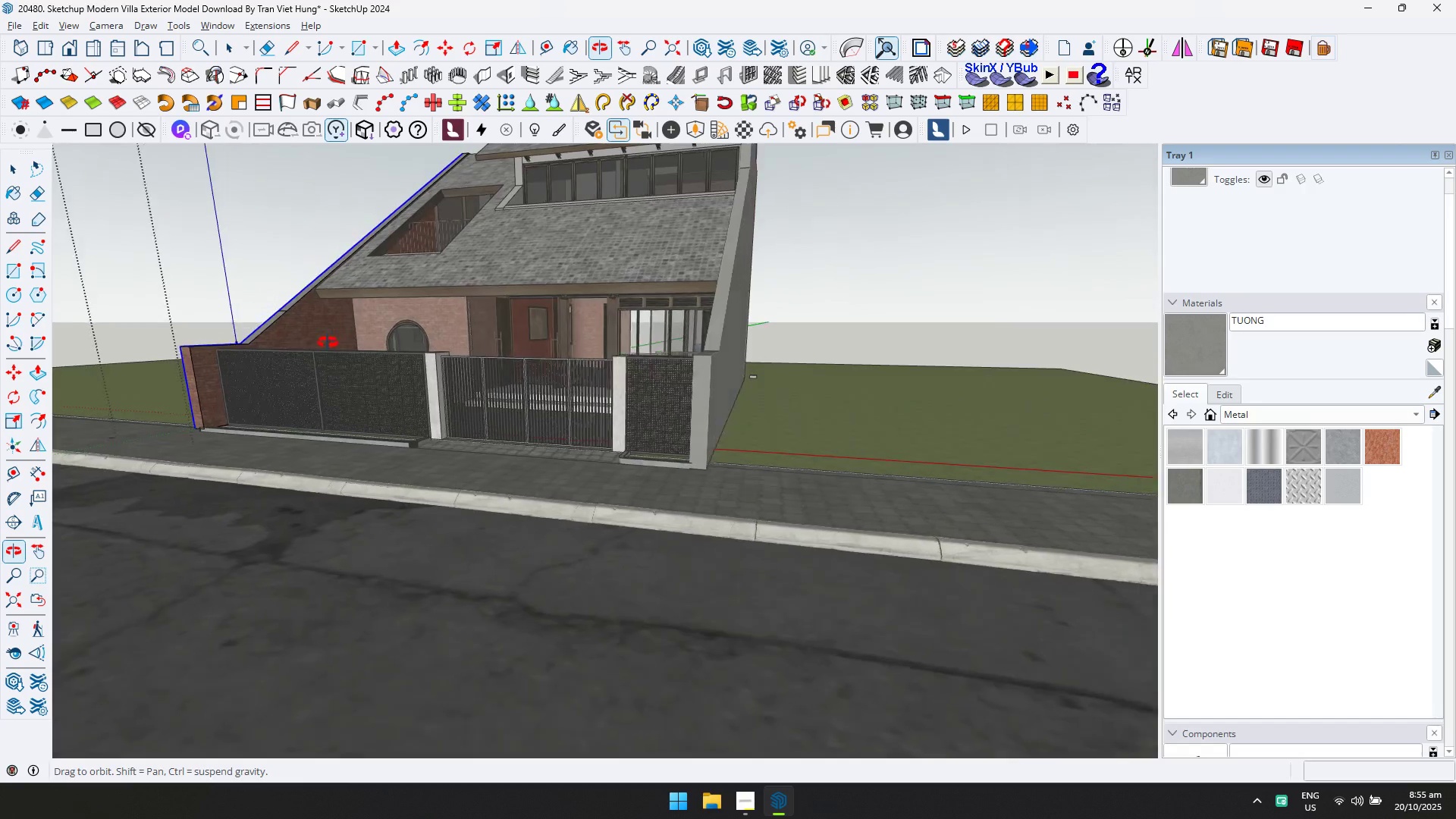 
scroll: coordinate [205, 399], scroll_direction: up, amount: 5.0
 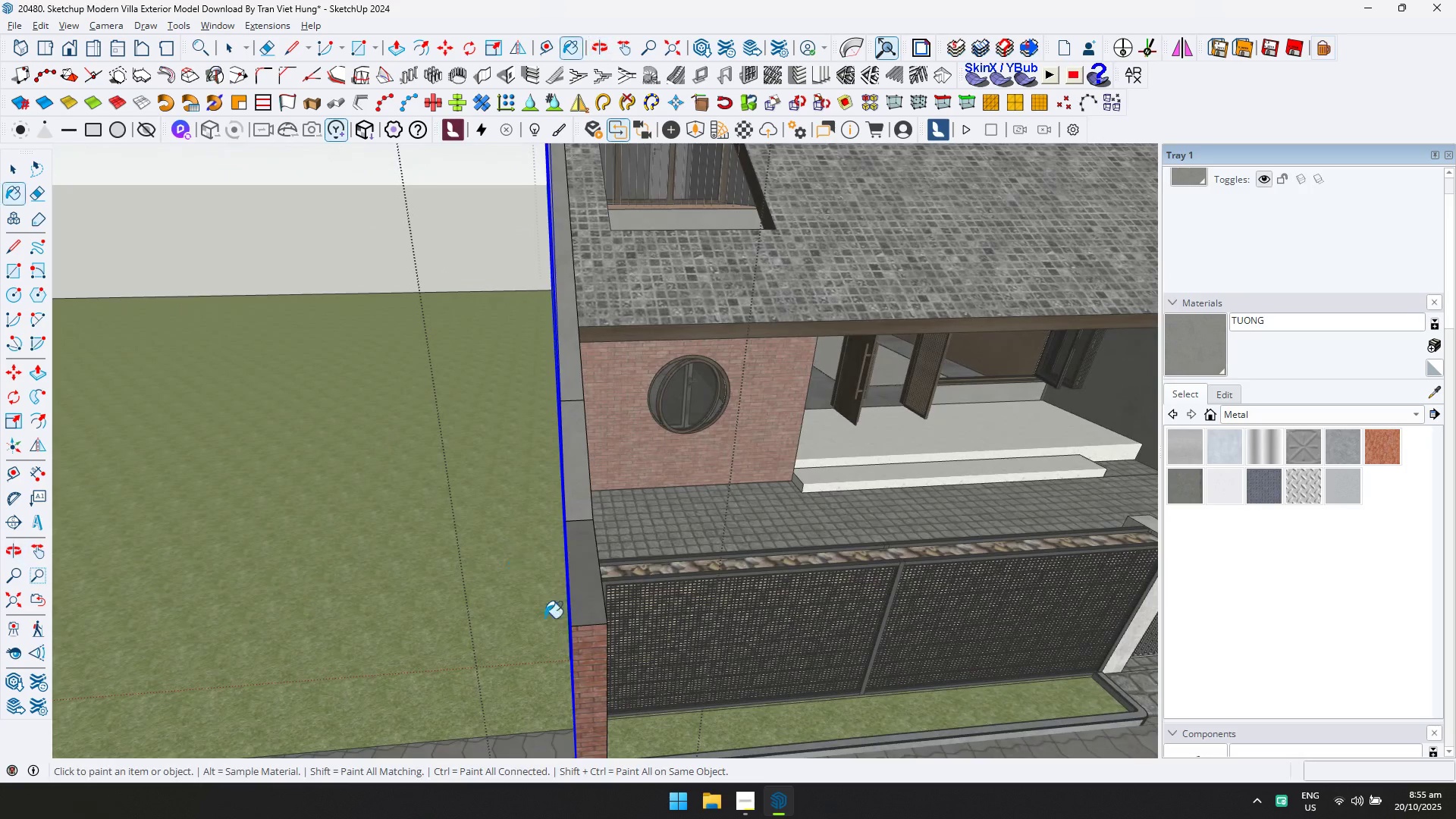 
left_click([585, 632])
 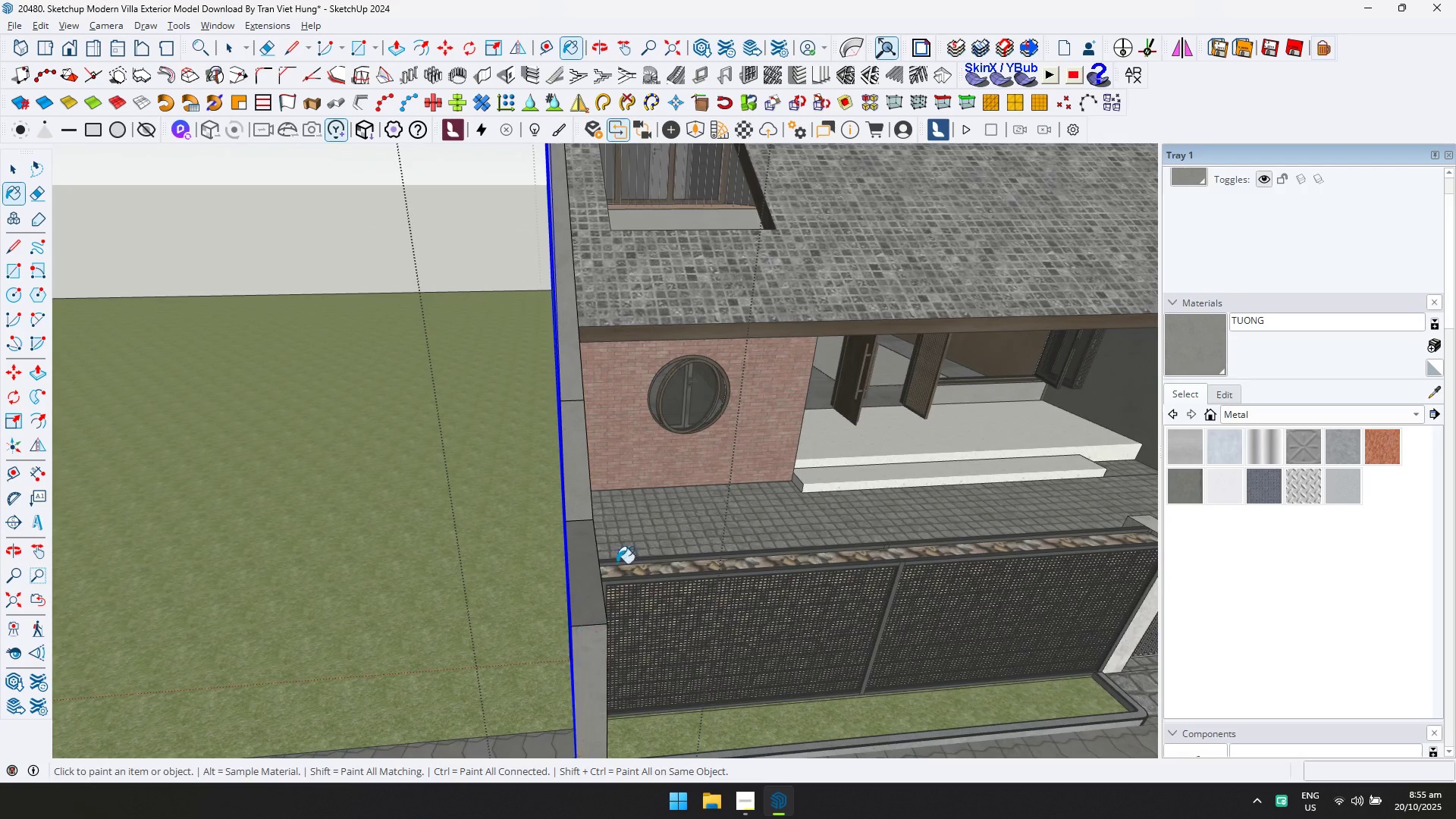 
scroll: coordinate [642, 460], scroll_direction: down, amount: 5.0
 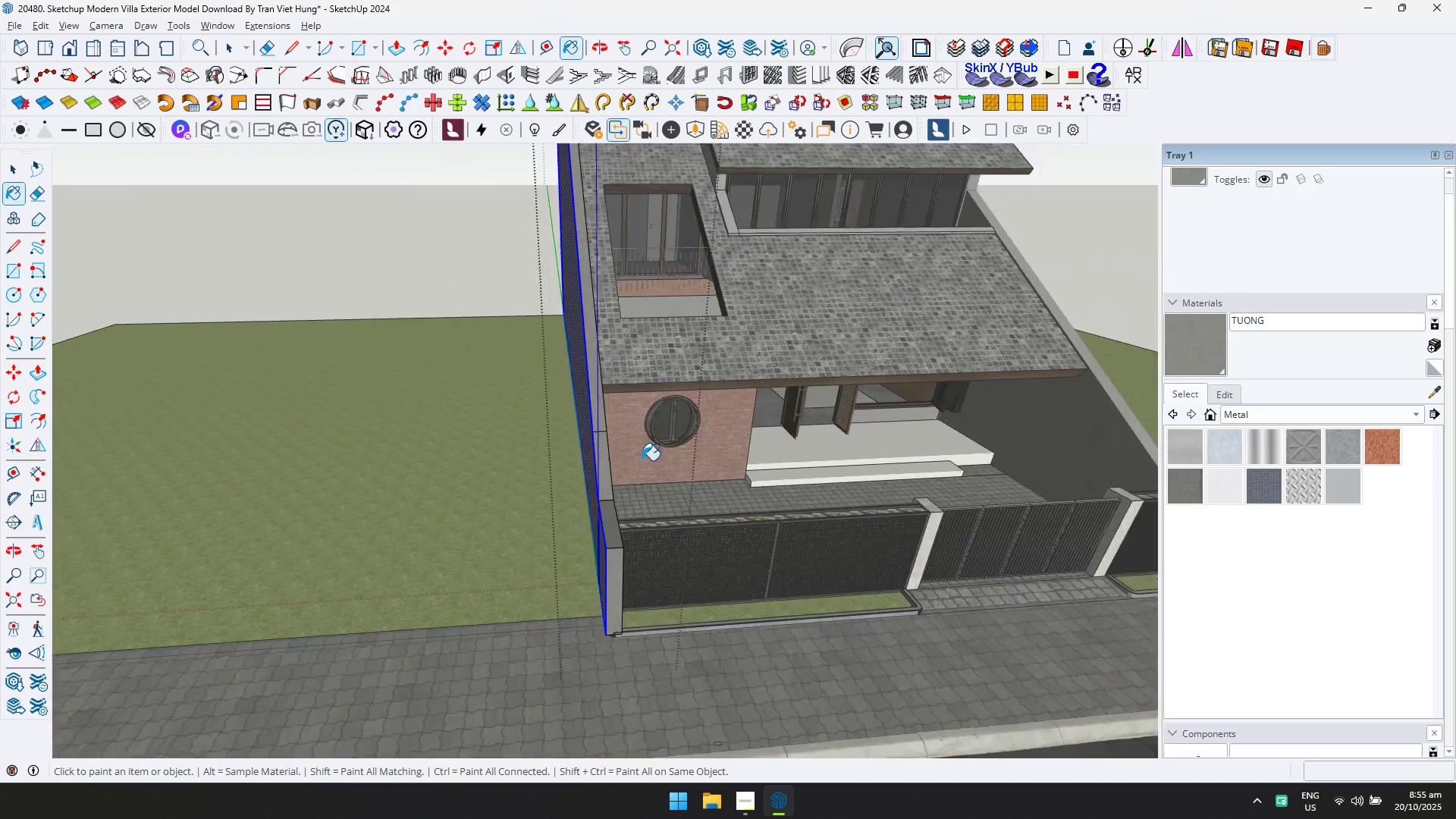 
key(Shift+ShiftLeft)
 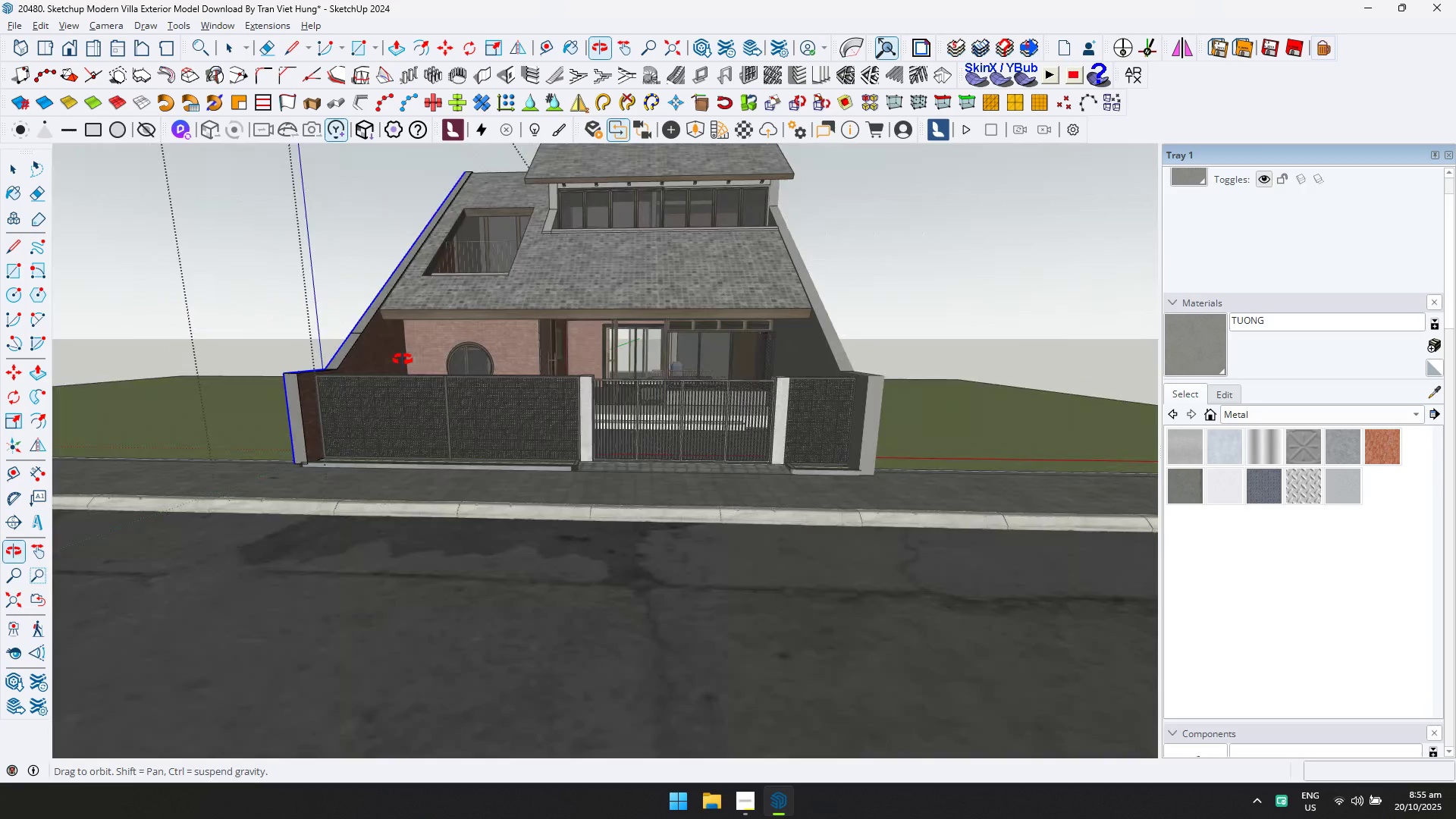 
hold_key(key=ShiftLeft, duration=0.53)
 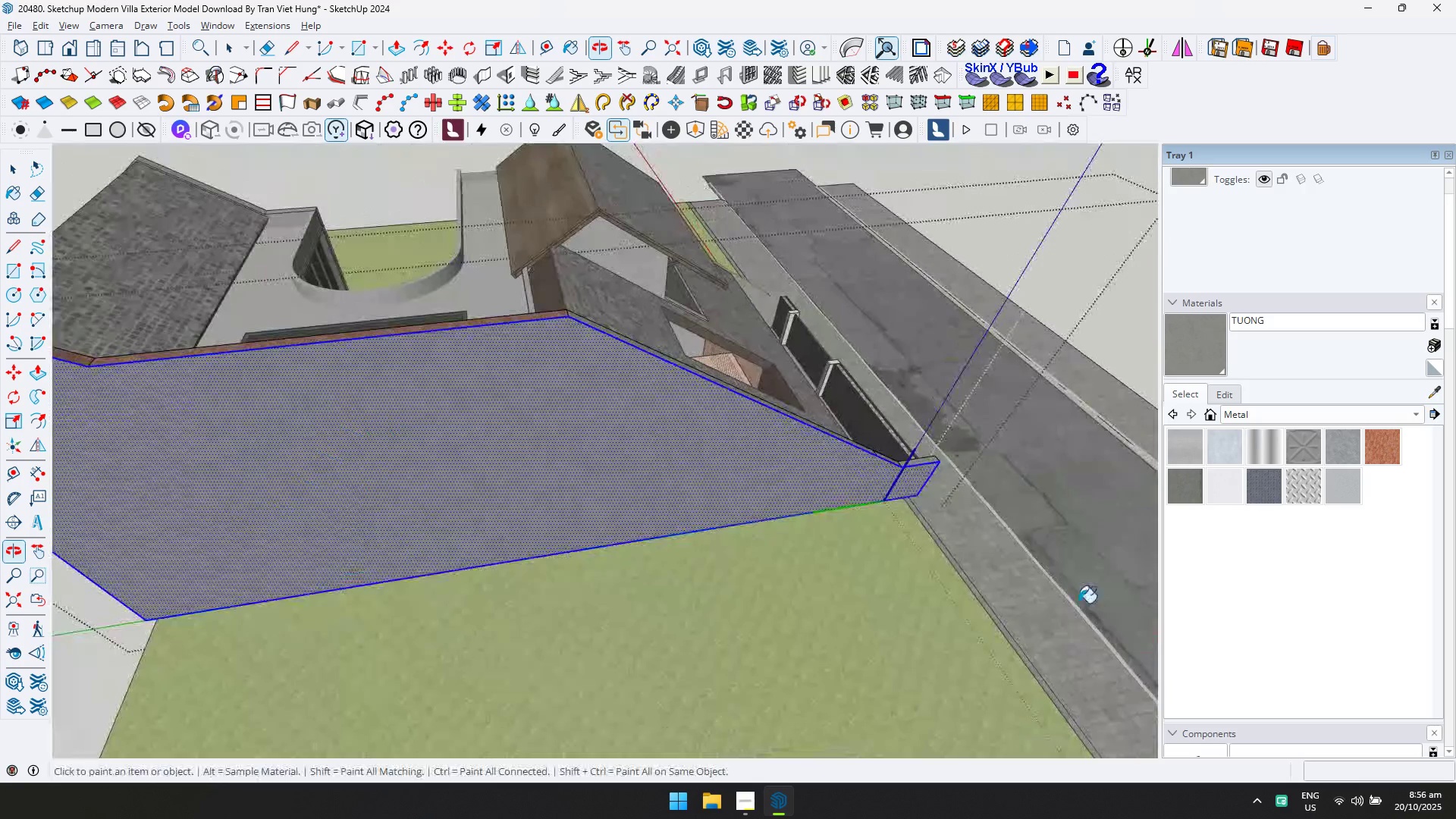 
scroll: coordinate [595, 362], scroll_direction: up, amount: 3.0
 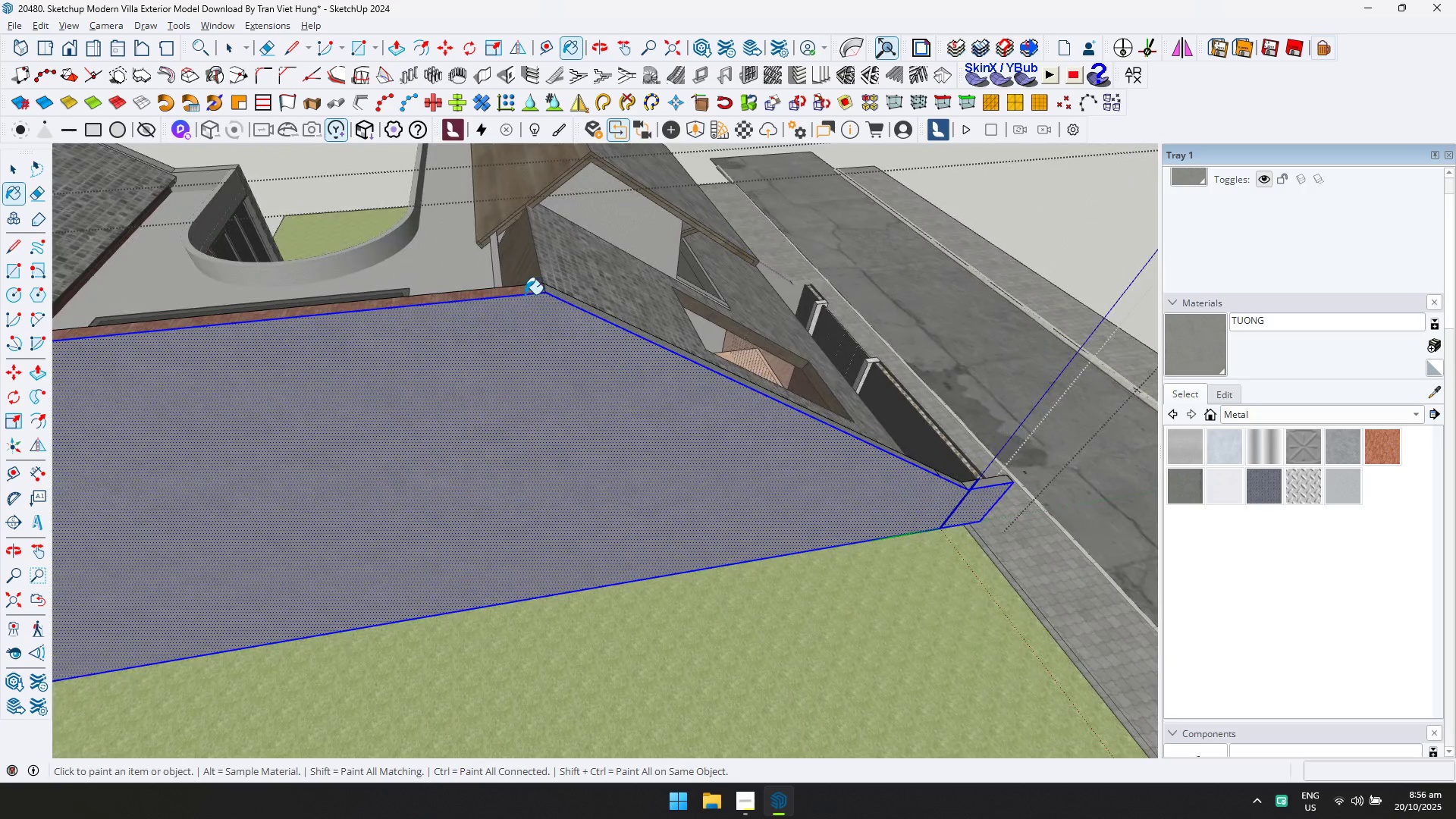 
left_click([525, 294])
 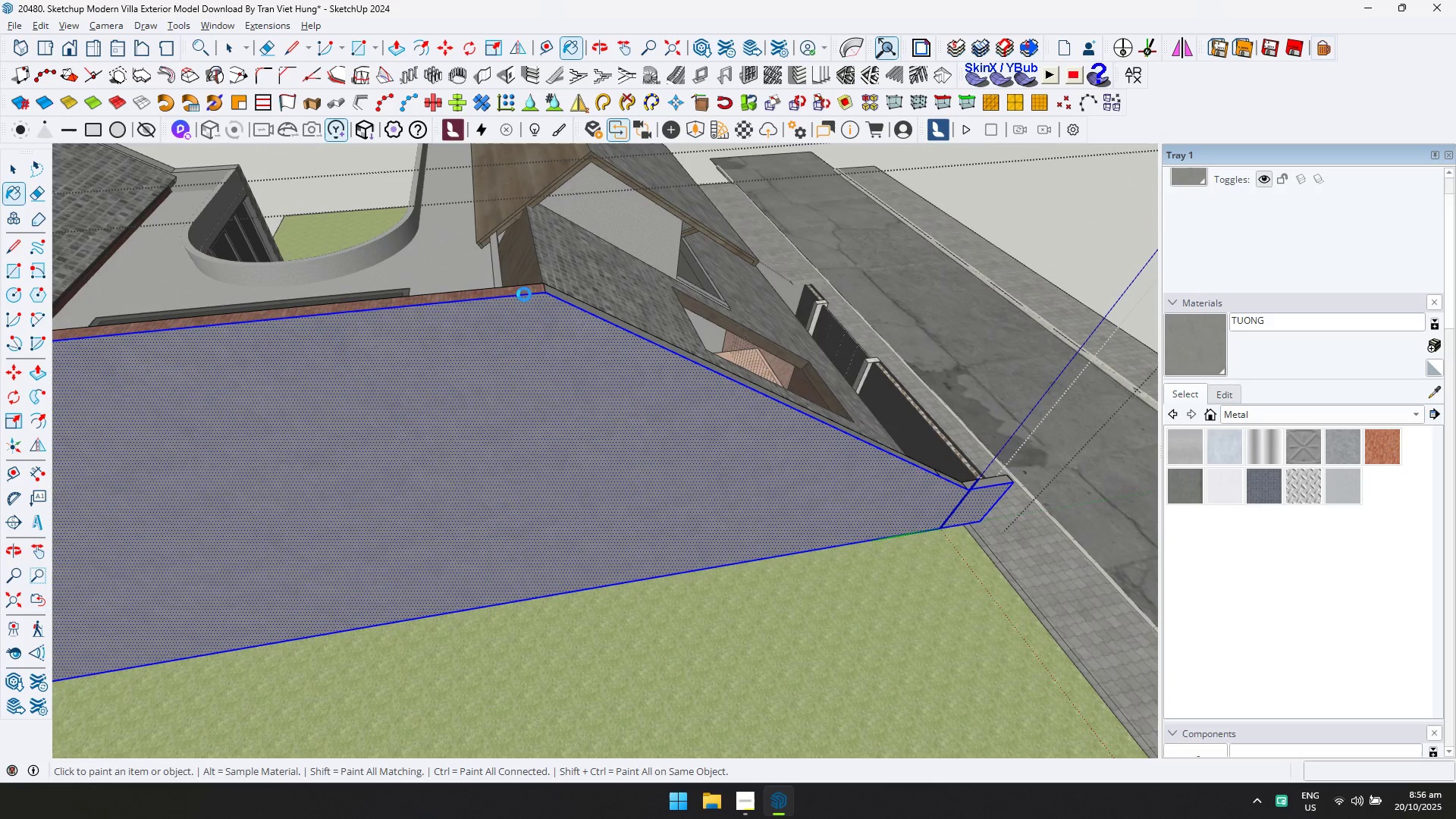 
hold_key(key=ShiftLeft, duration=0.56)
 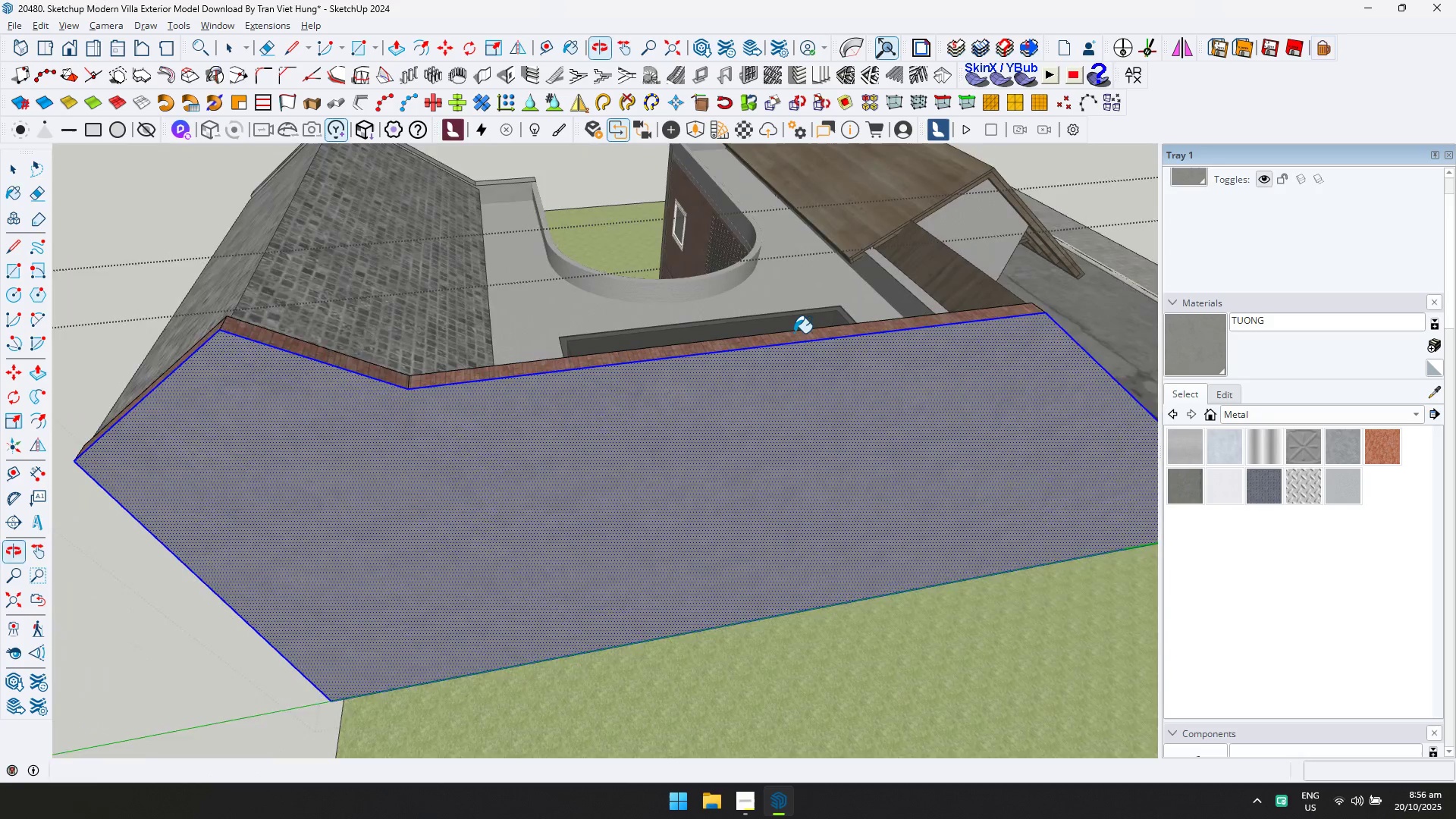 
scroll: coordinate [794, 333], scroll_direction: up, amount: 1.0
 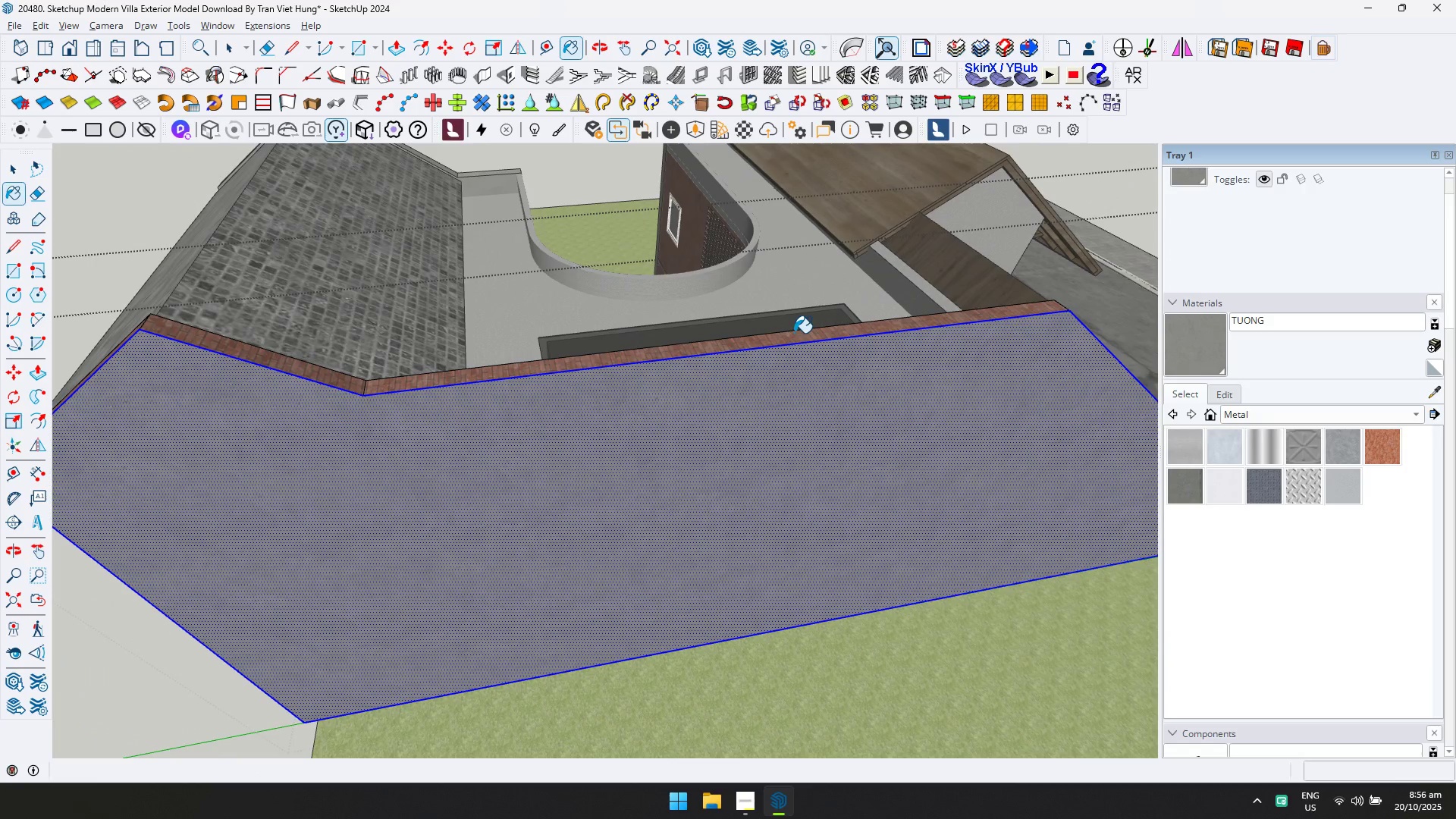 
double_click([794, 333])
 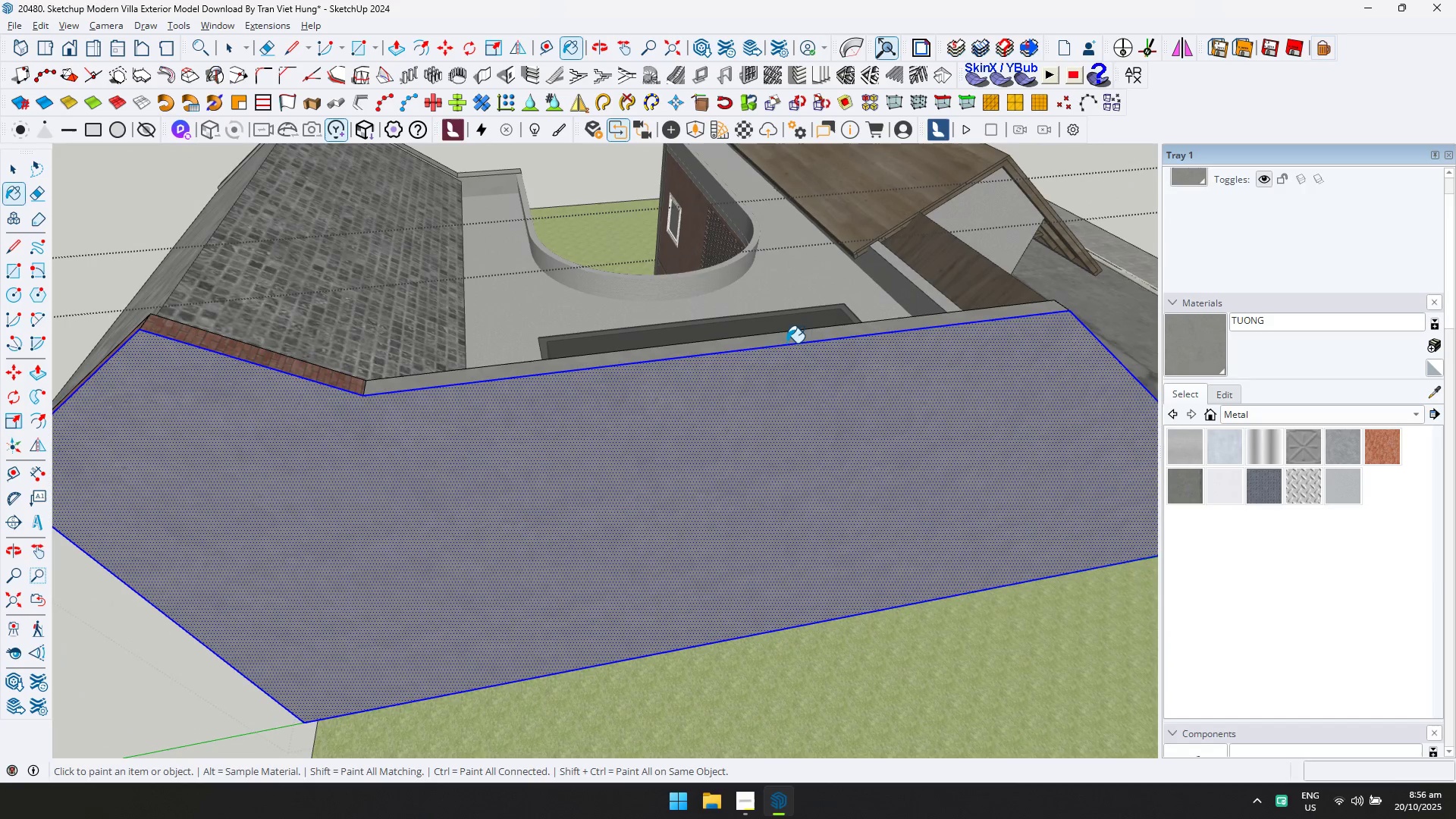 
hold_key(key=ShiftLeft, duration=0.34)
 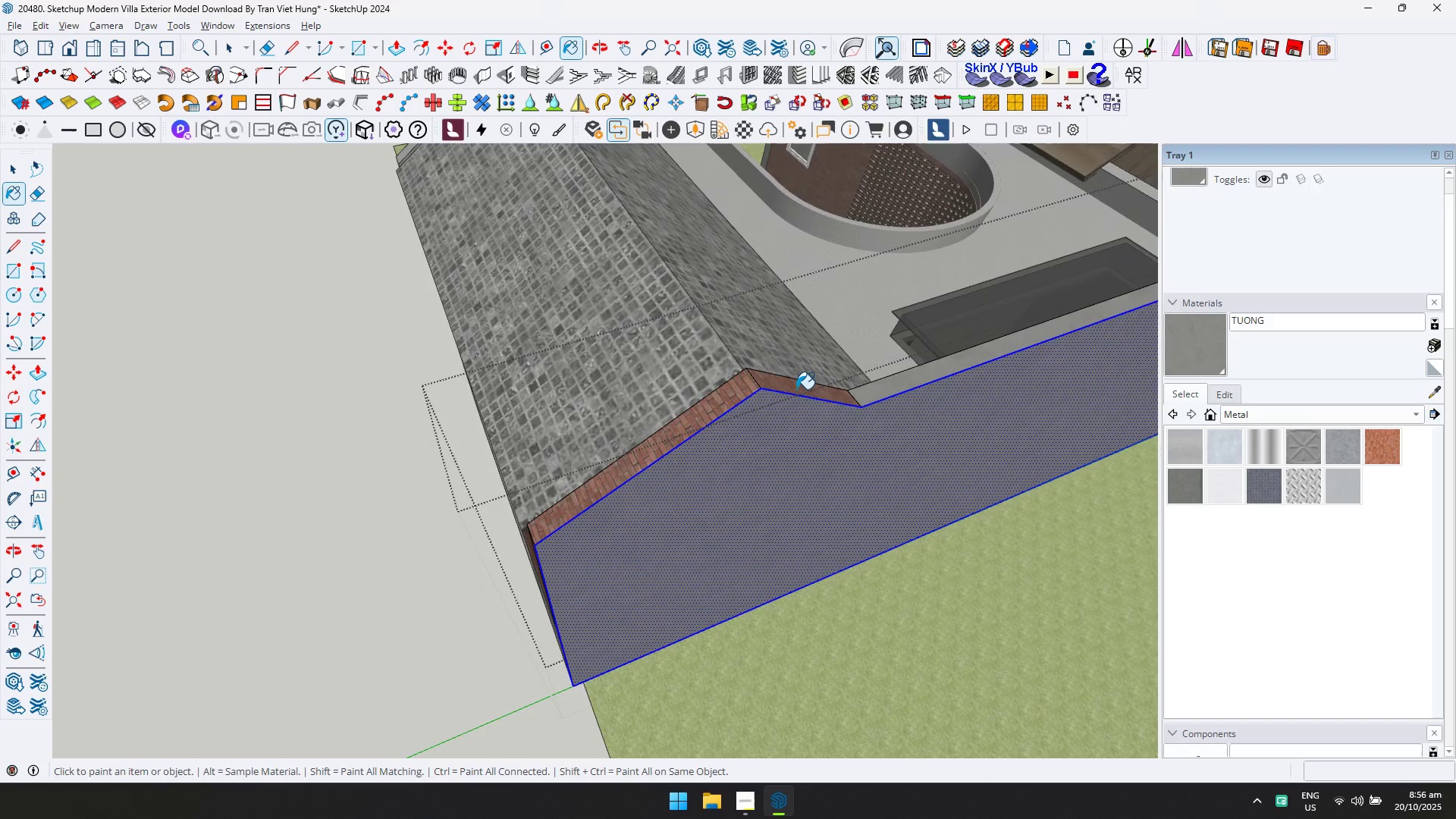 
left_click([795, 388])
 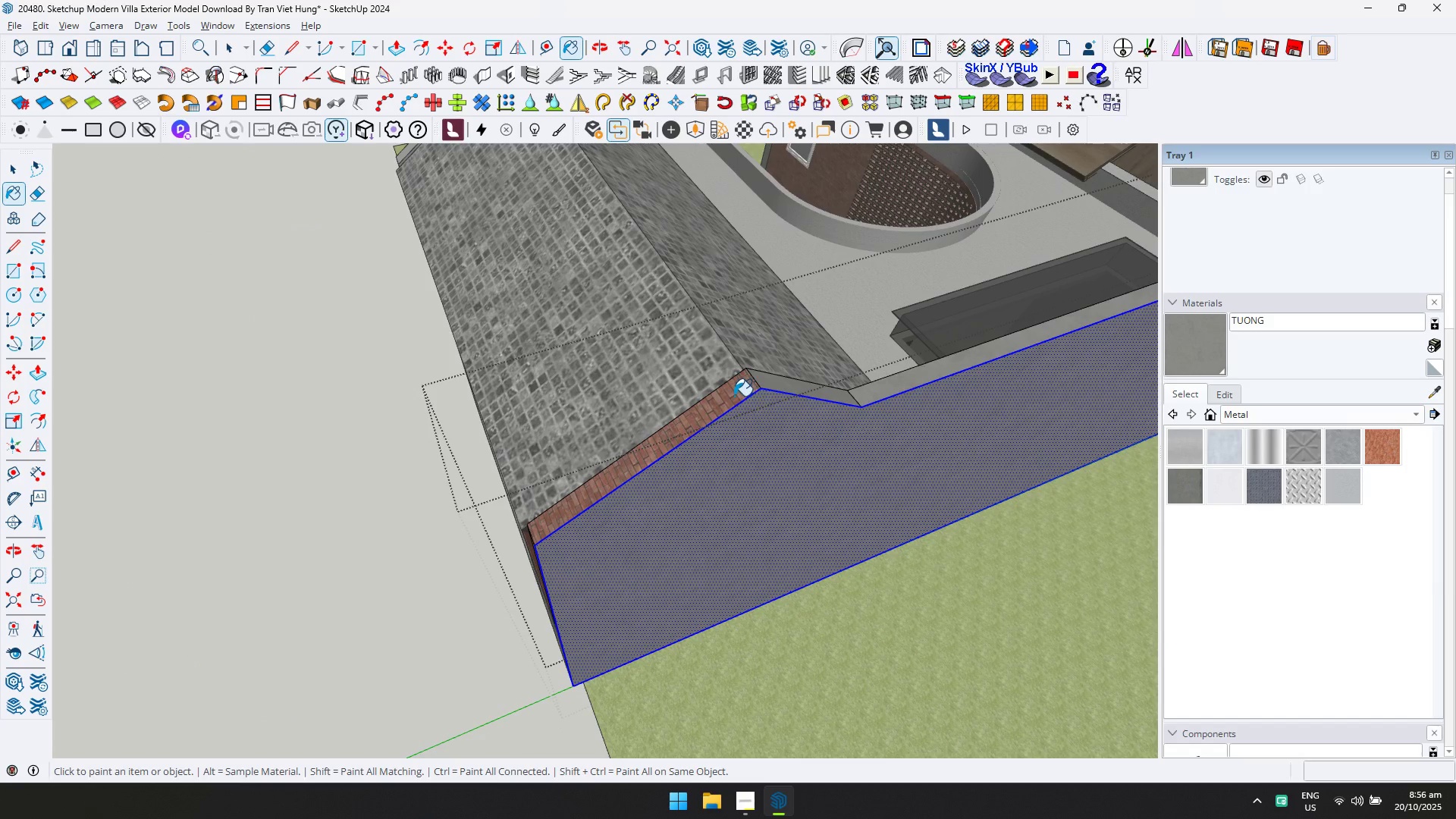 
triple_click([733, 396])
 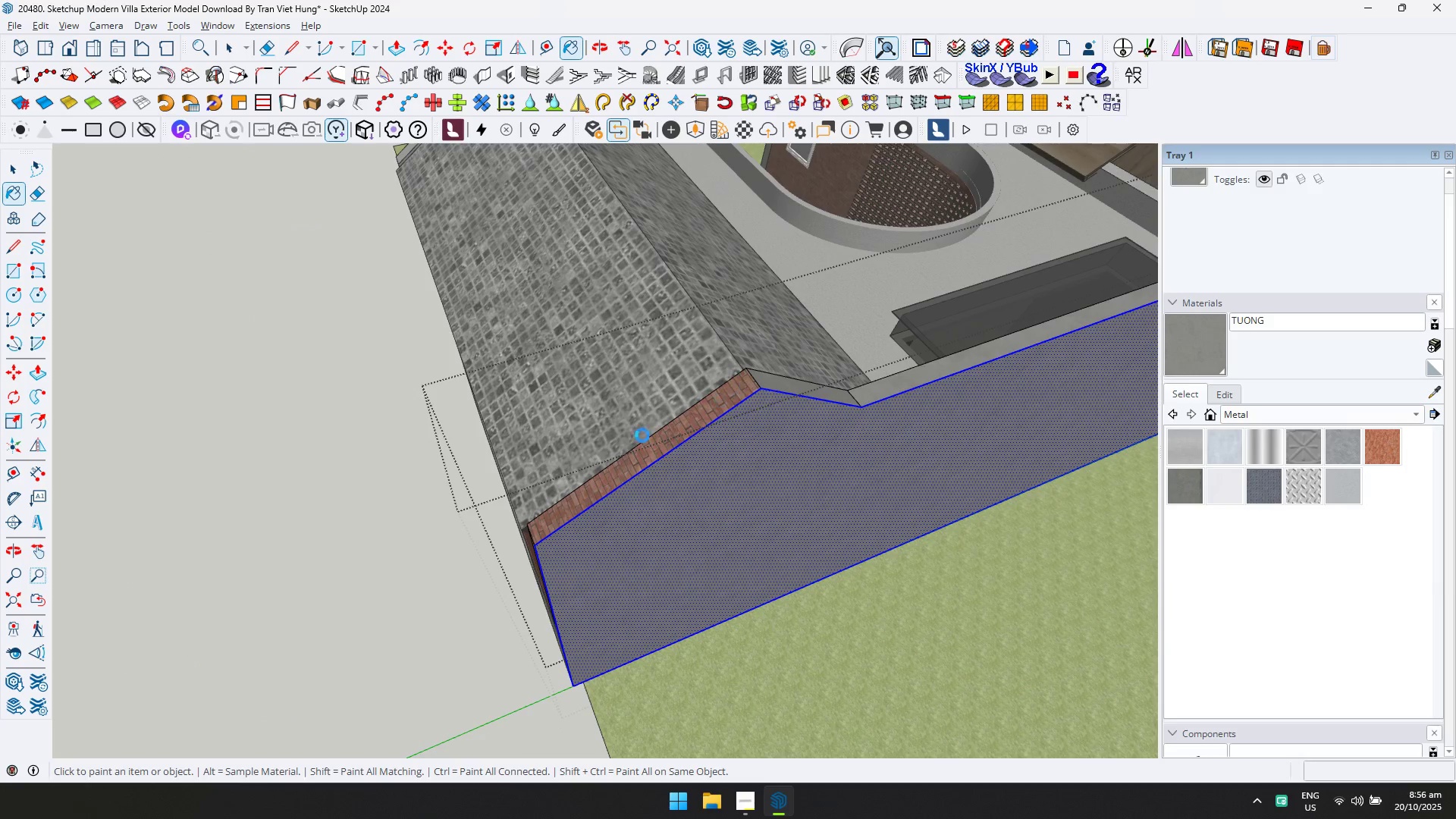 
scroll: coordinate [571, 460], scroll_direction: down, amount: 2.0
 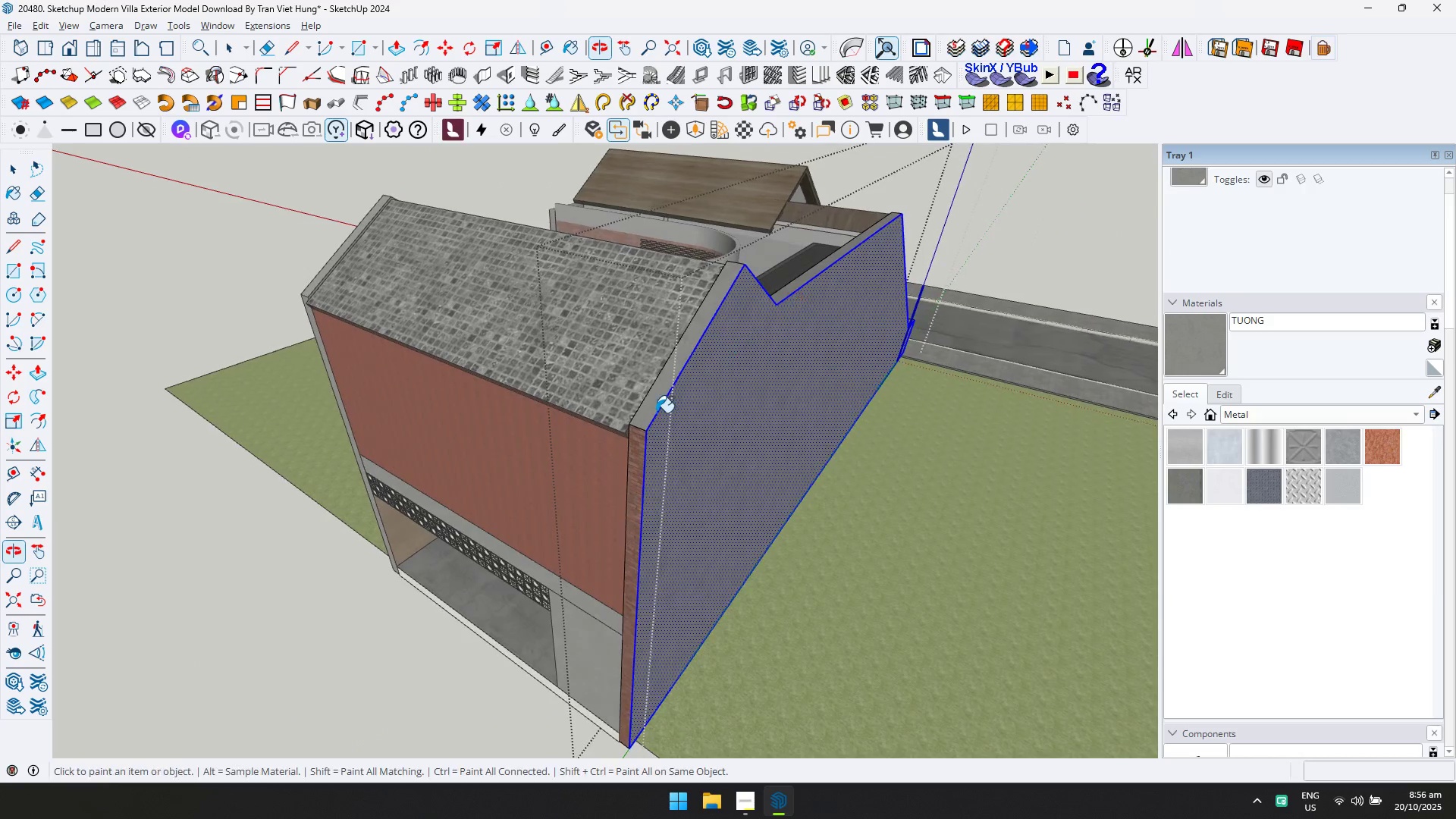 
key(Shift+ShiftLeft)
 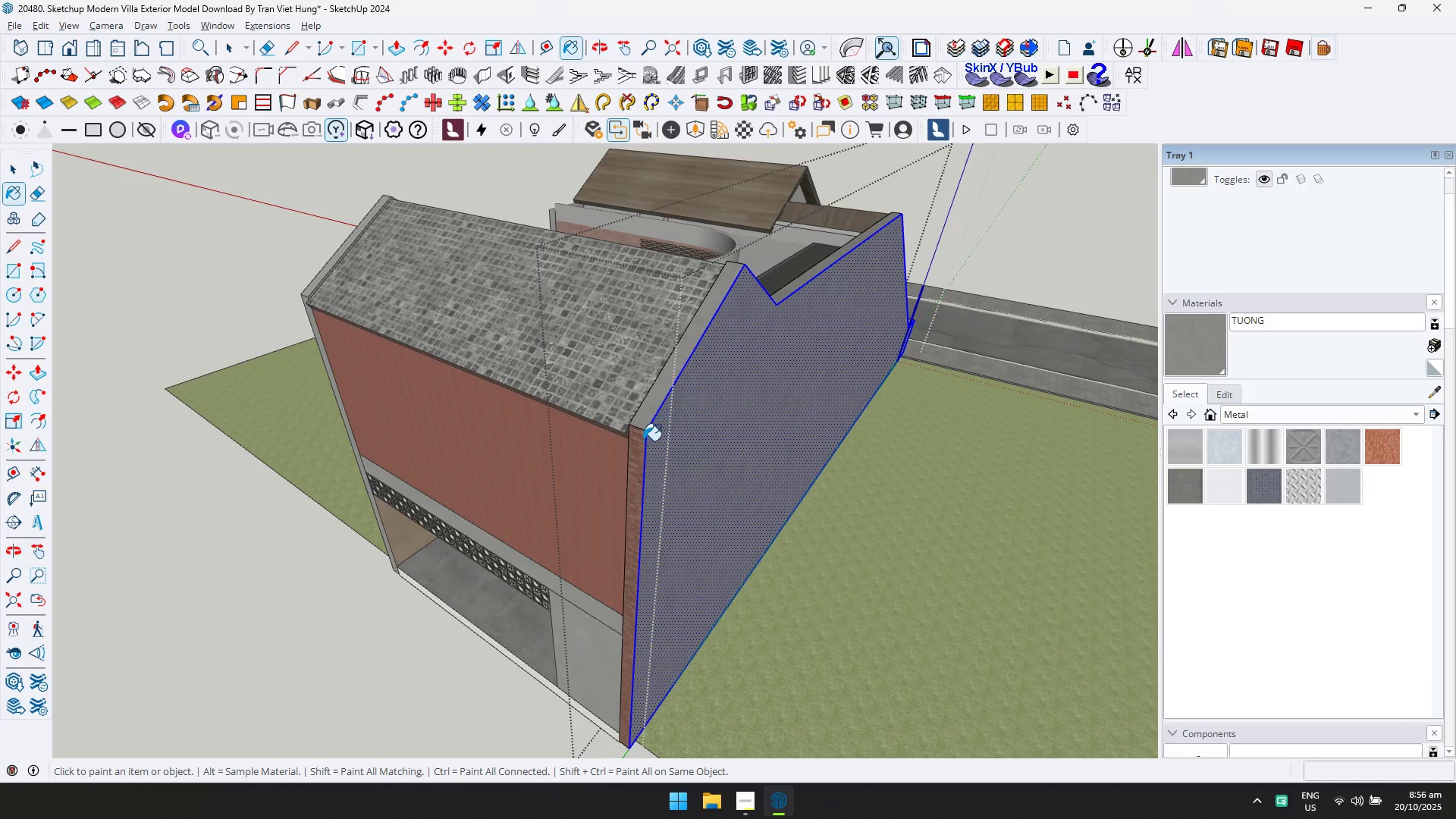 
left_click([635, 452])
 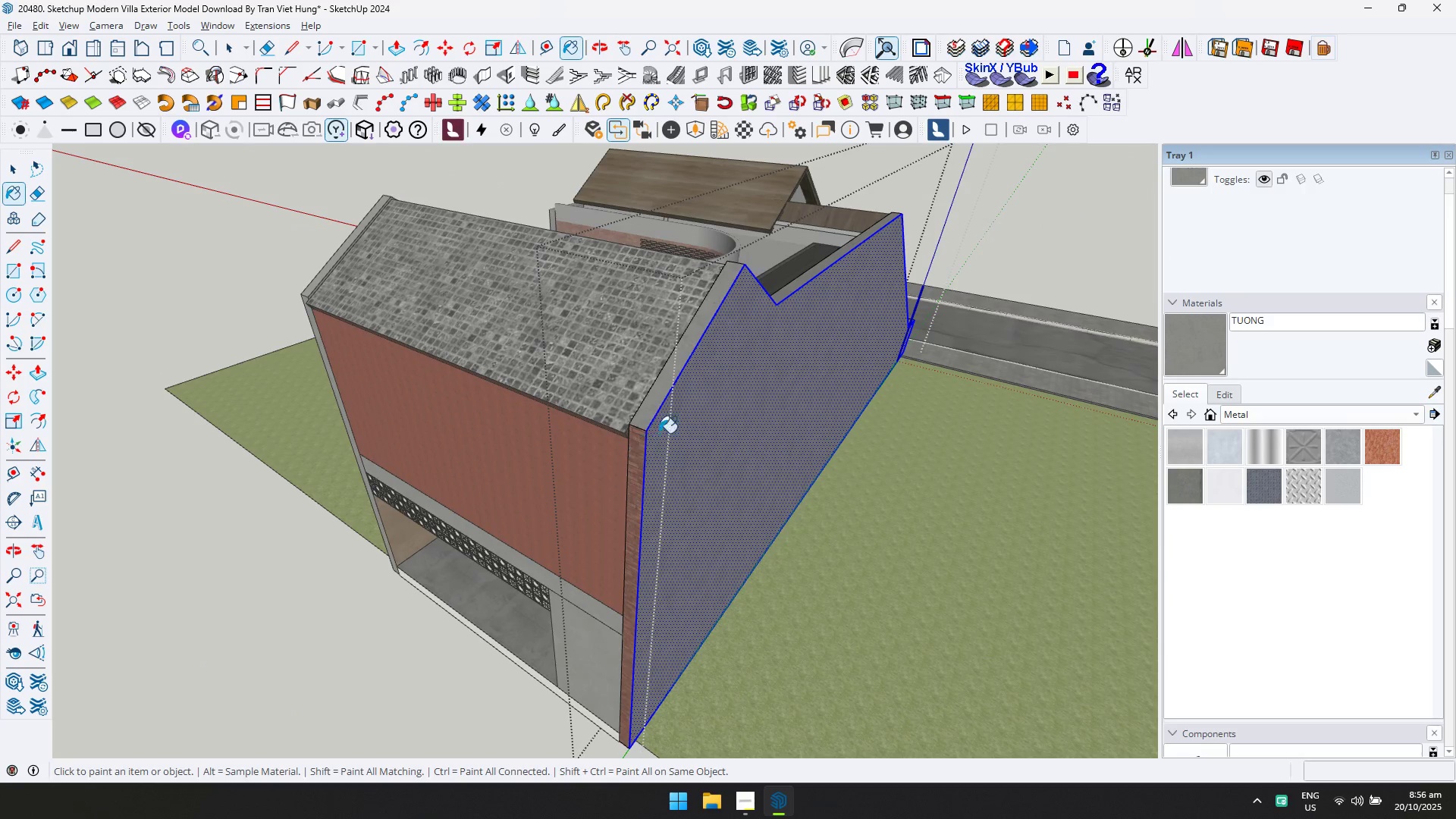 
scroll: coordinate [726, 384], scroll_direction: down, amount: 2.0
 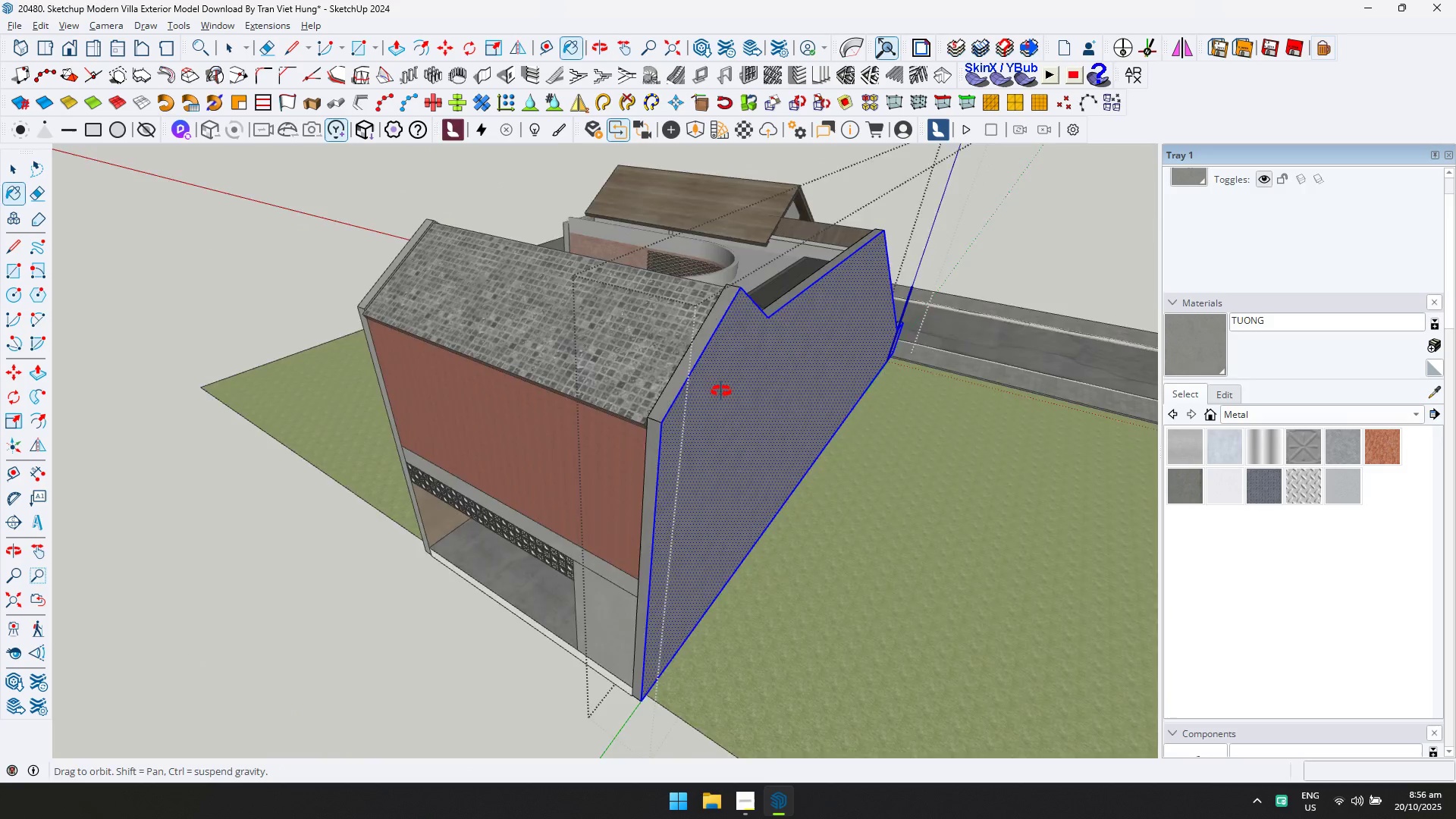 
key(Shift+ShiftLeft)
 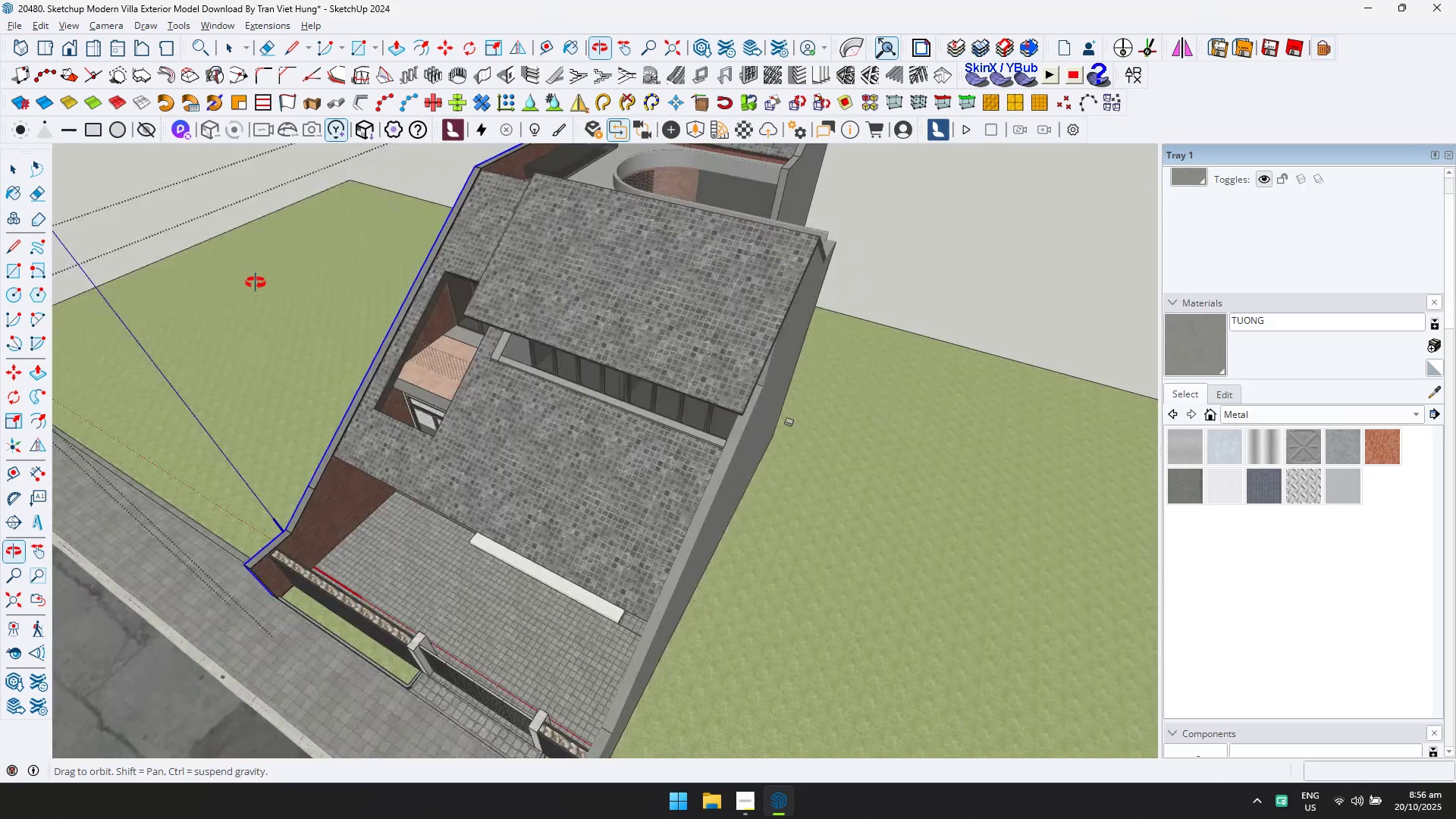 
scroll: coordinate [284, 176], scroll_direction: down, amount: 1.0
 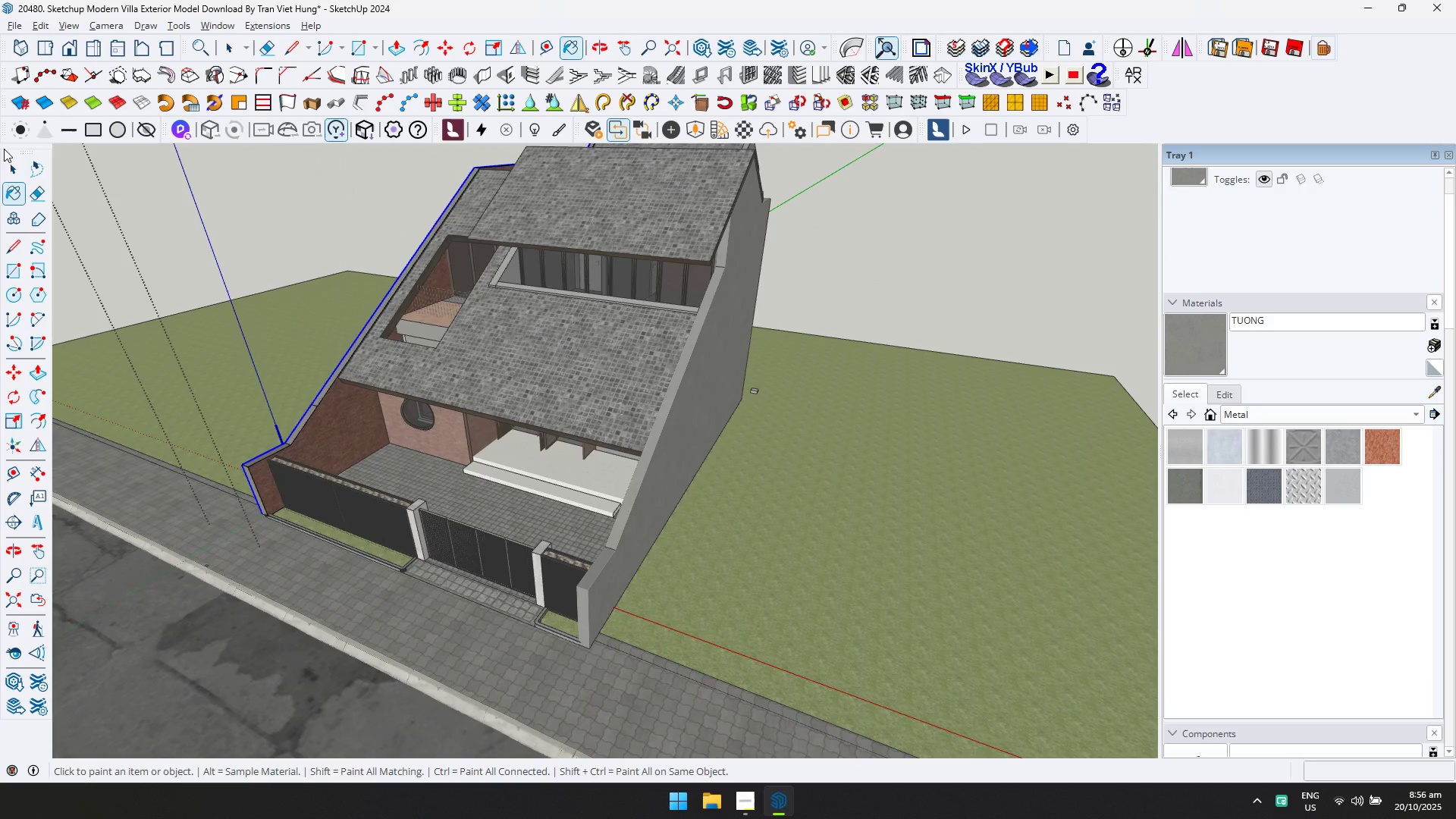 
double_click([9, 170])
 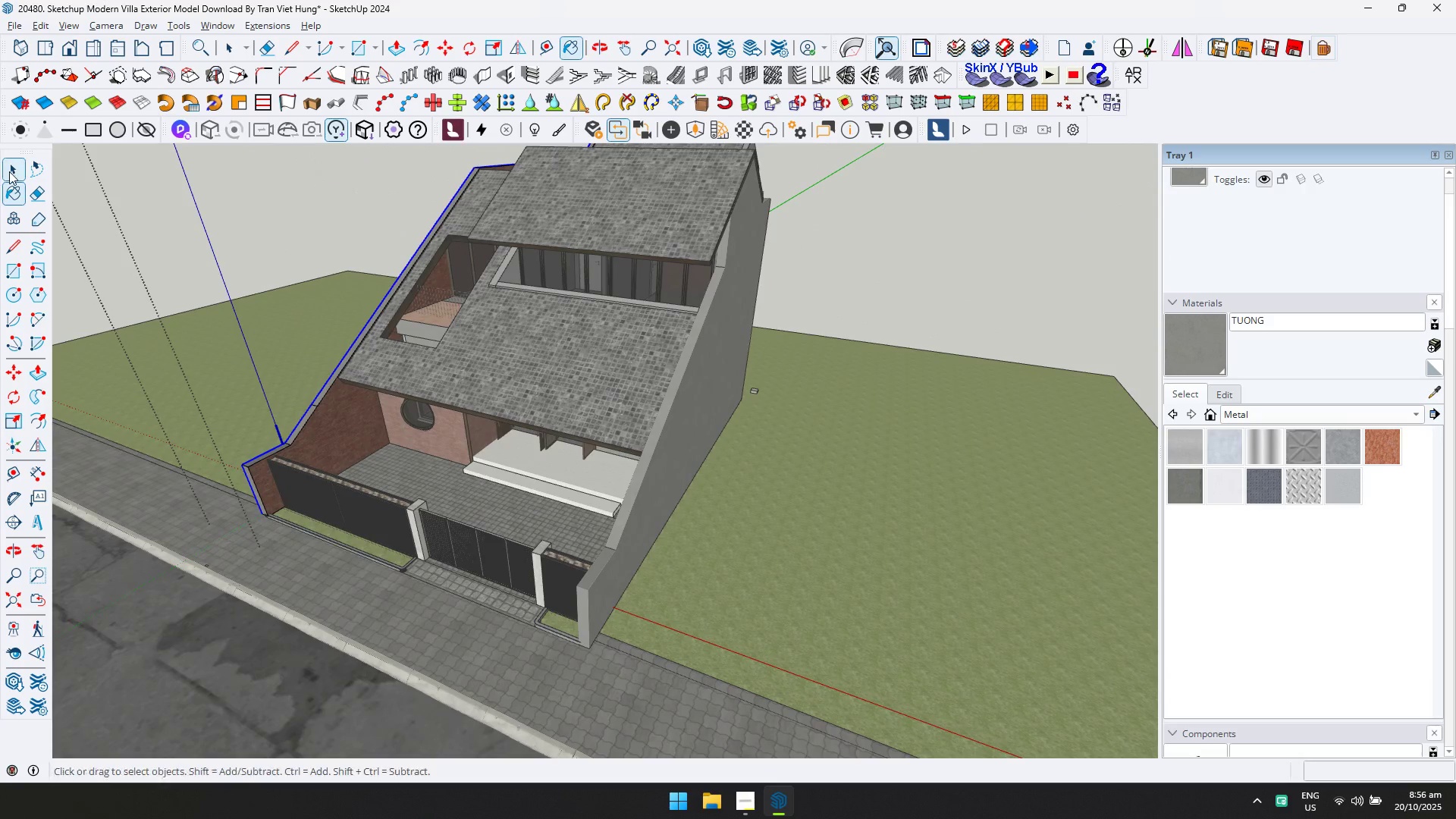 
key(Escape)
 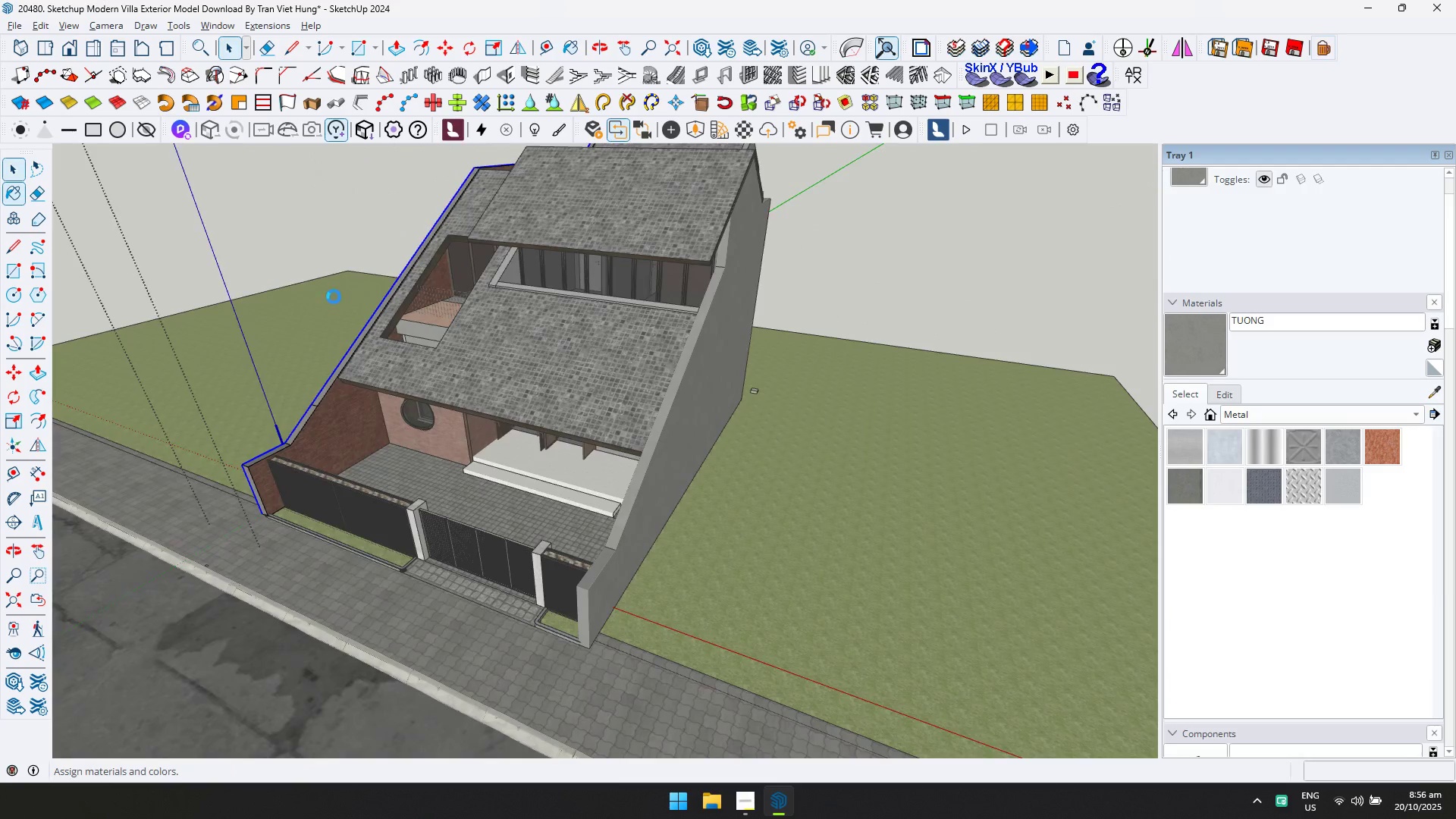 
key(Escape)
 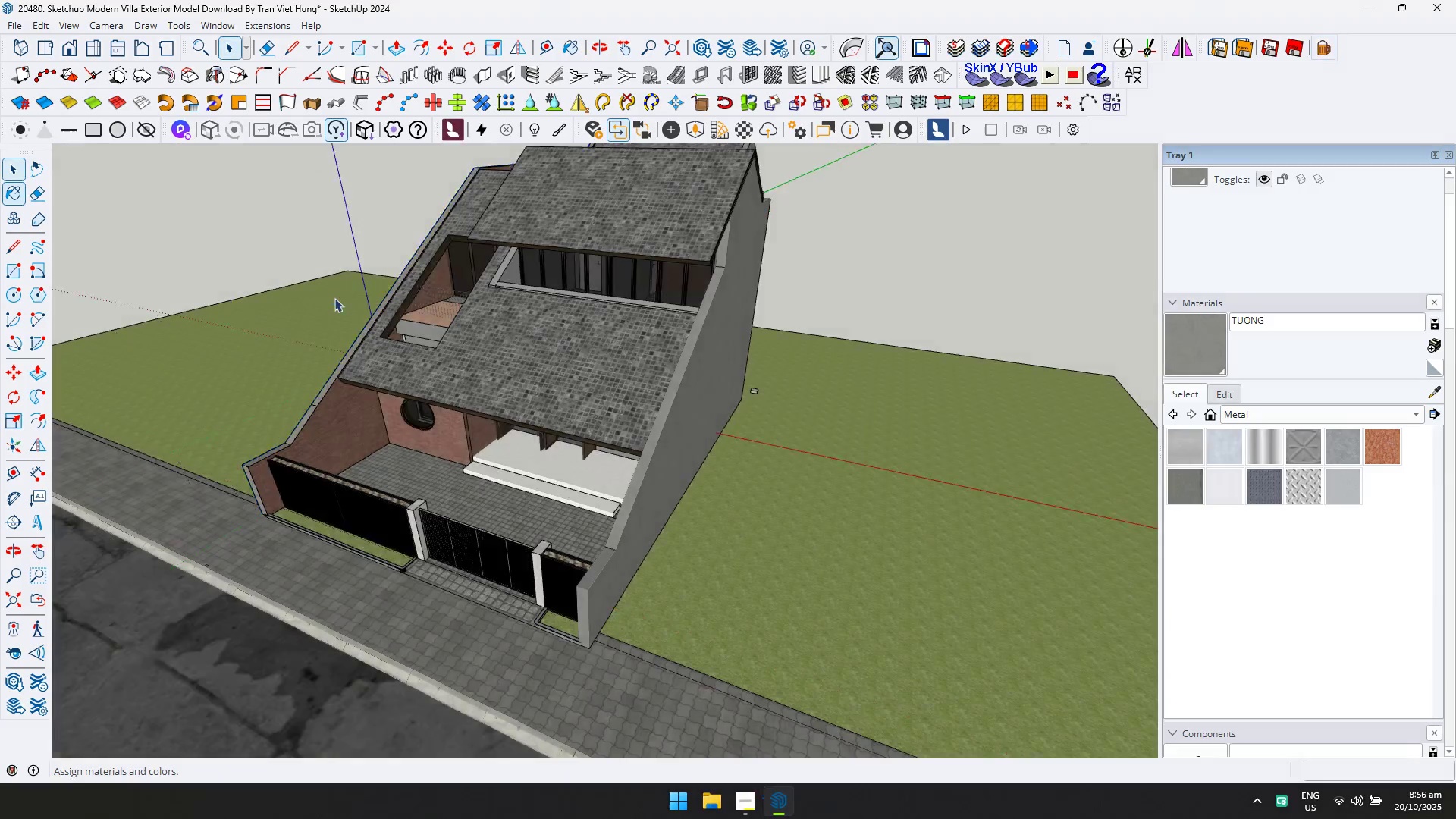 
scroll: coordinate [472, 481], scroll_direction: up, amount: 4.0
 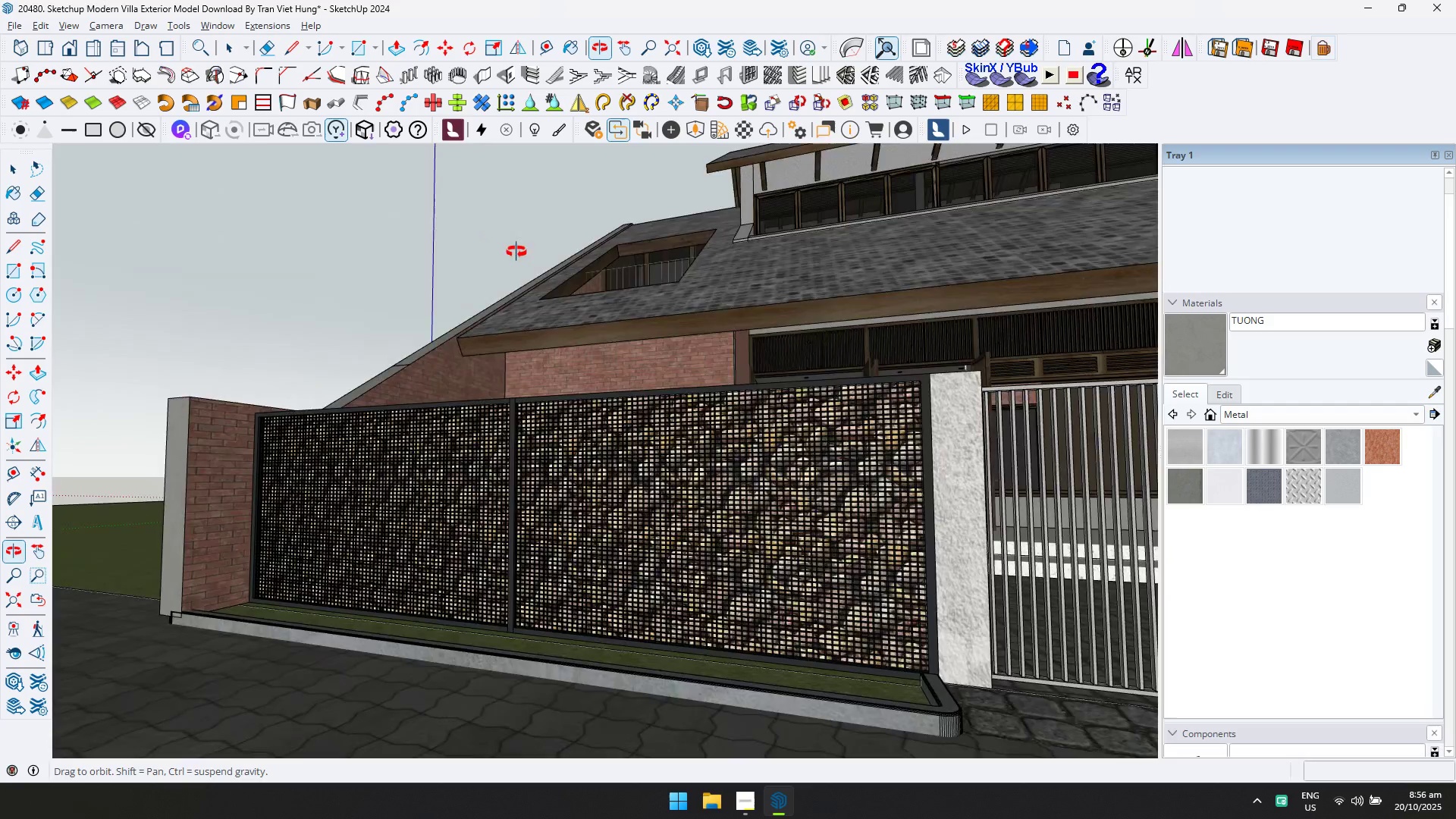 
hold_key(key=ShiftLeft, duration=0.32)
 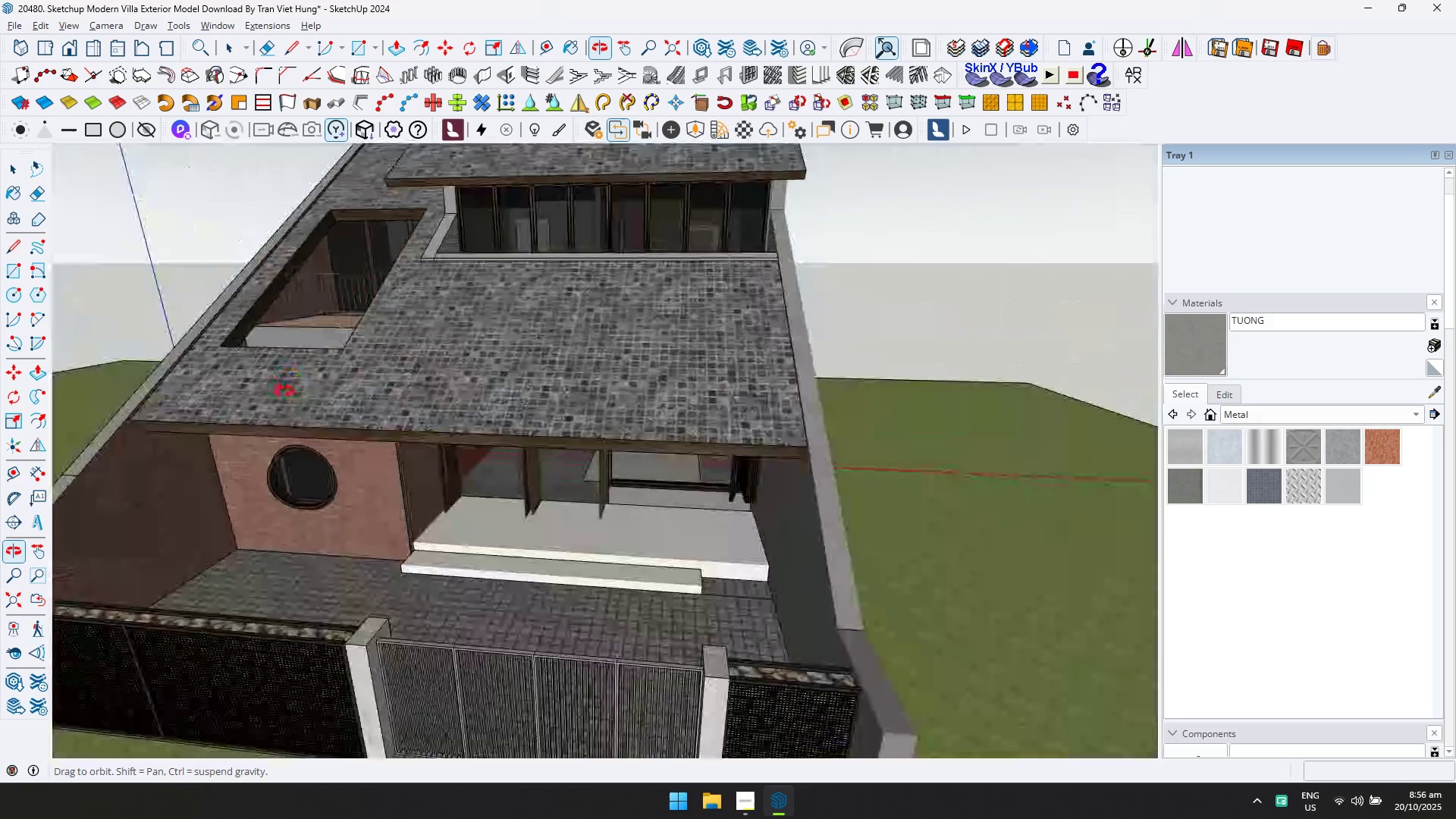 
key(Shift+ShiftLeft)
 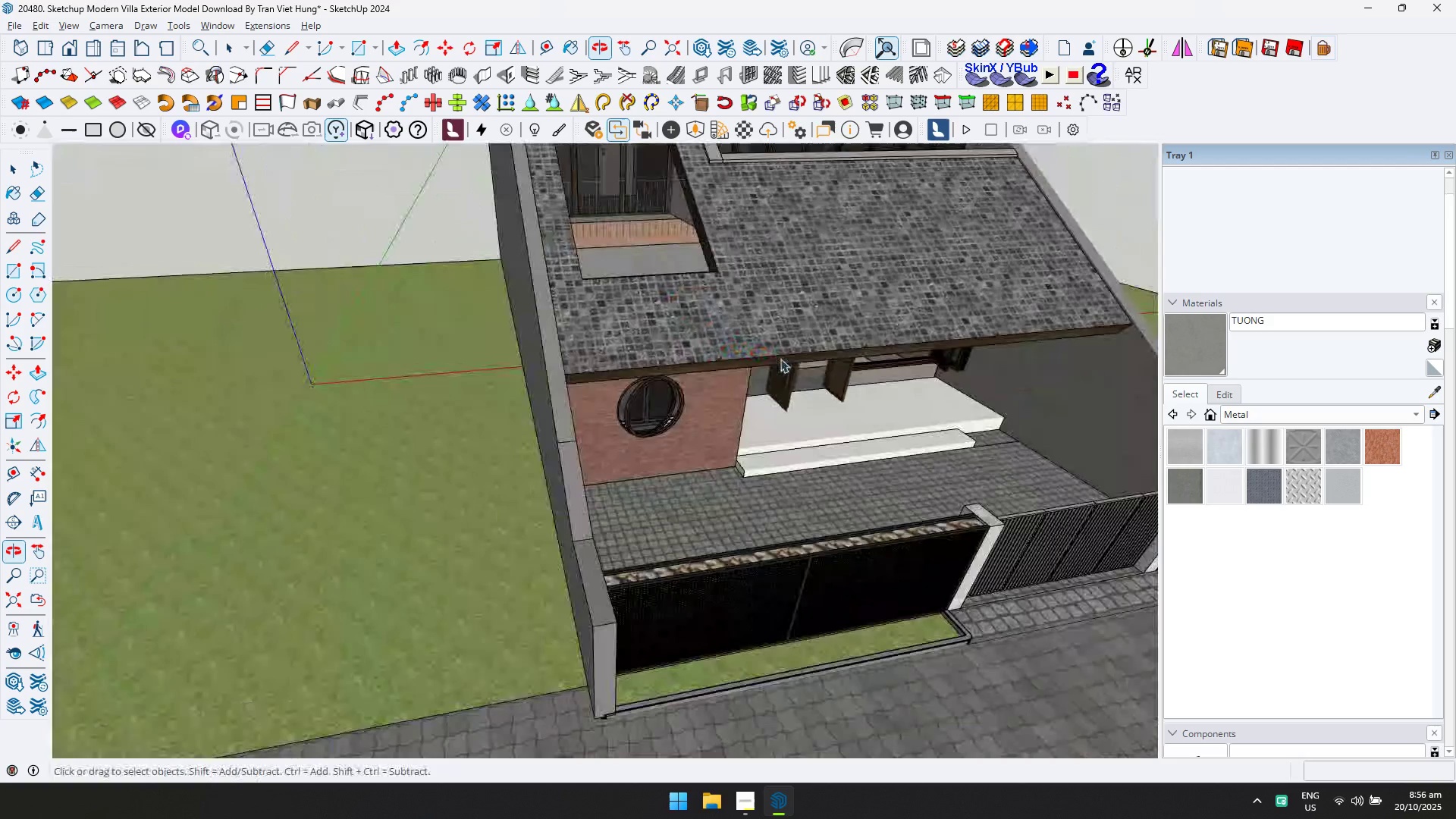 
scroll: coordinate [814, 365], scroll_direction: up, amount: 5.0
 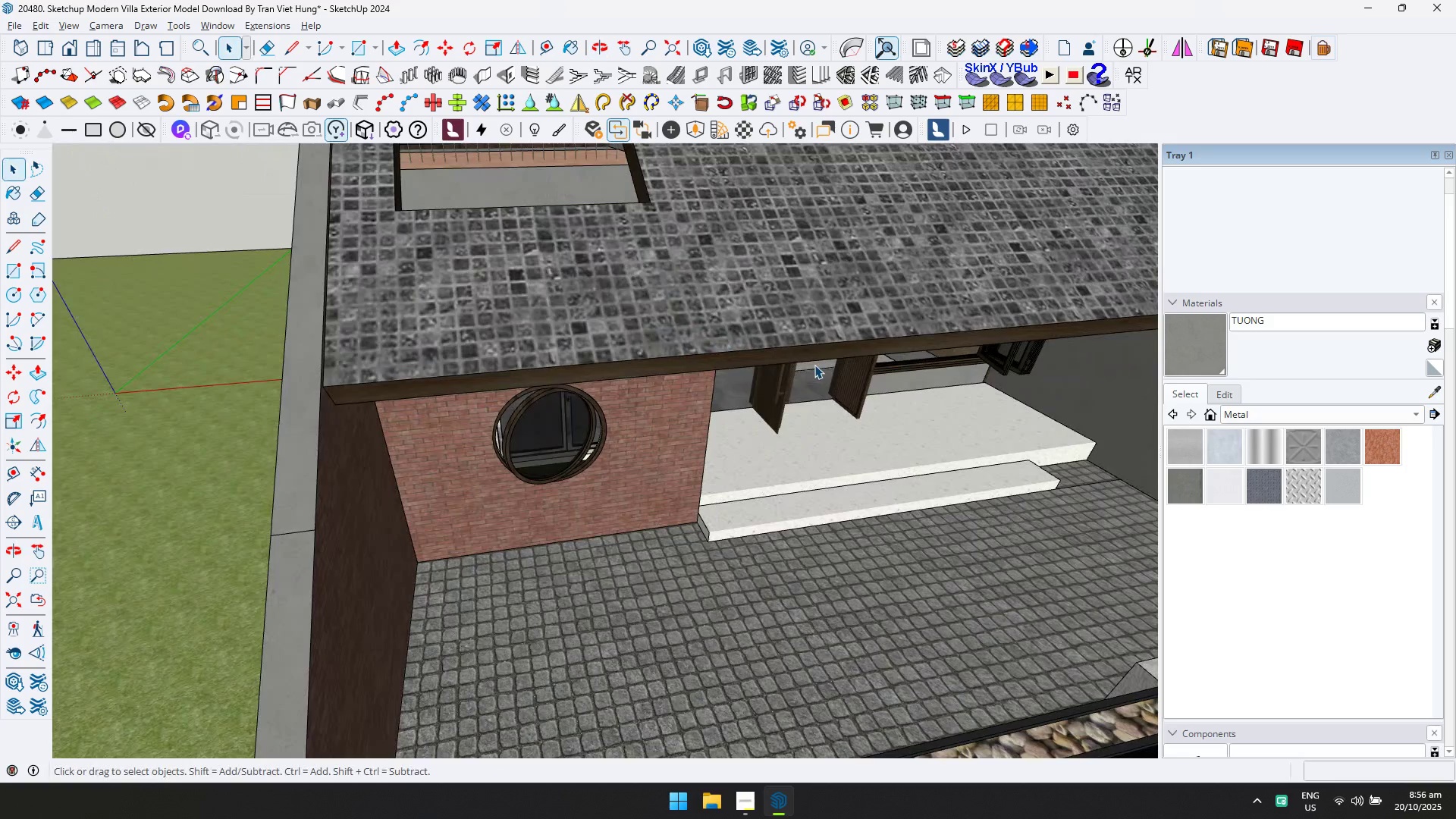 
hold_key(key=ControlLeft, duration=0.77)
 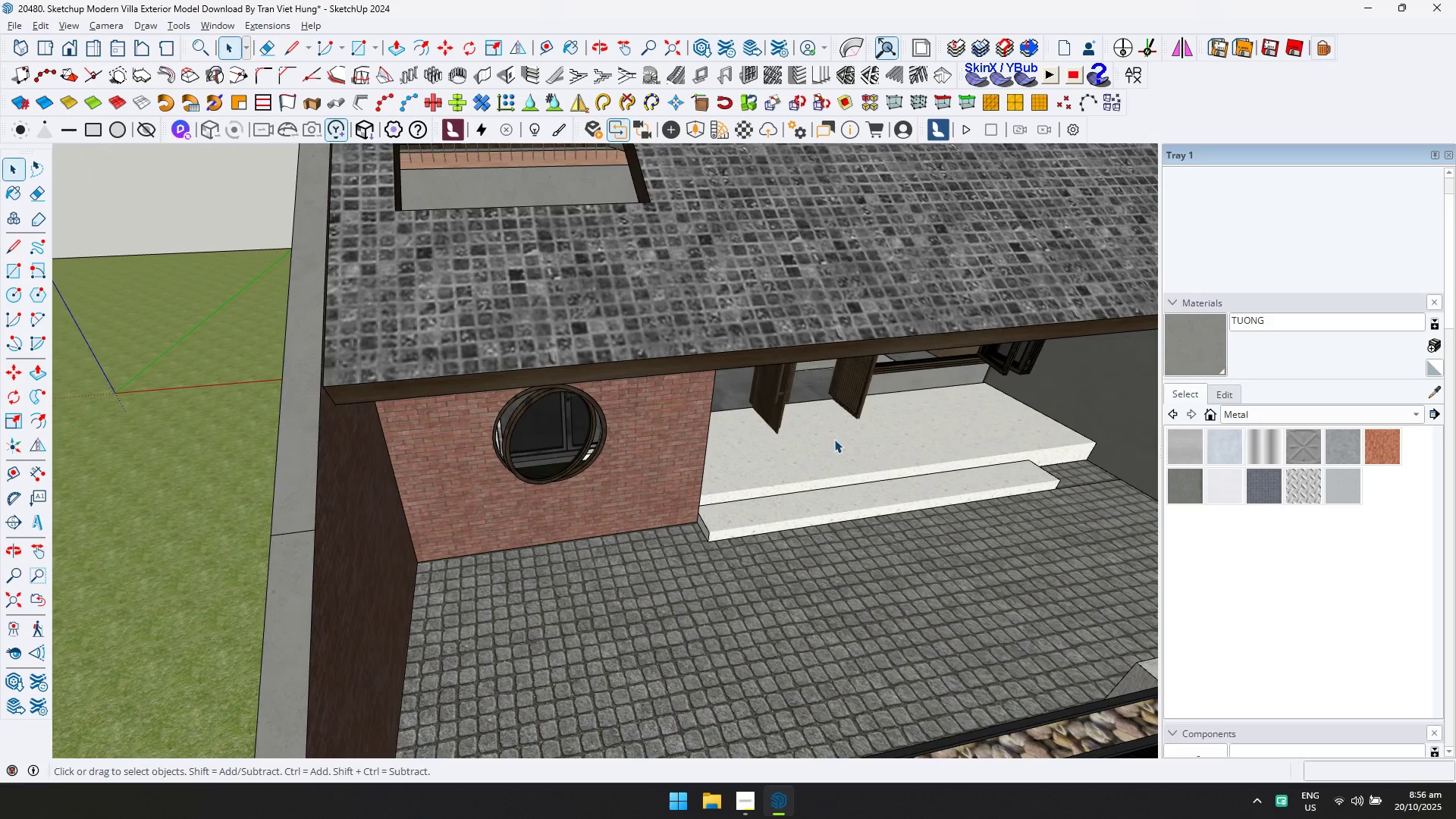 
scroll: coordinate [814, 441], scroll_direction: down, amount: 9.0
 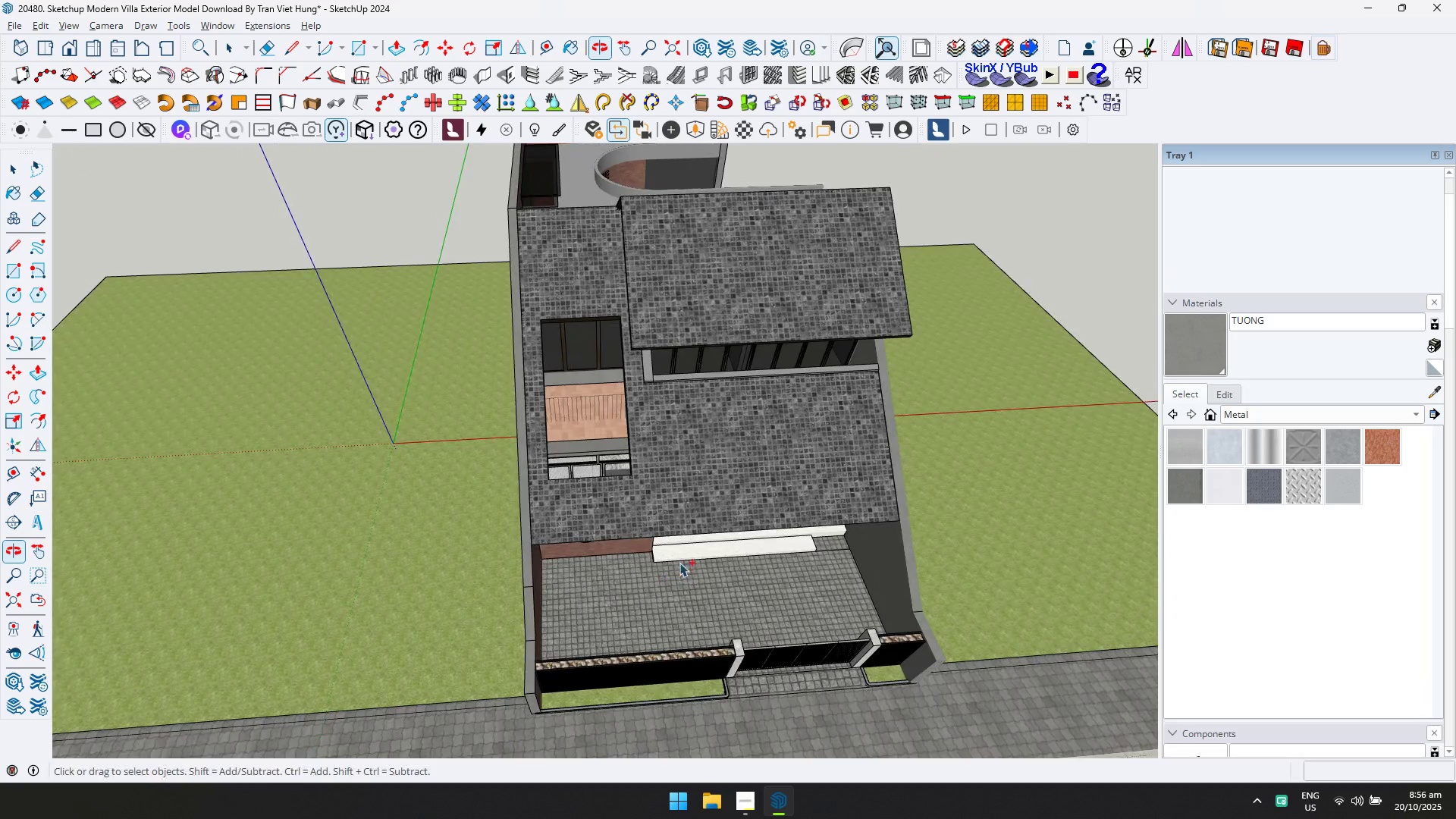 
key(Shift+ShiftLeft)
 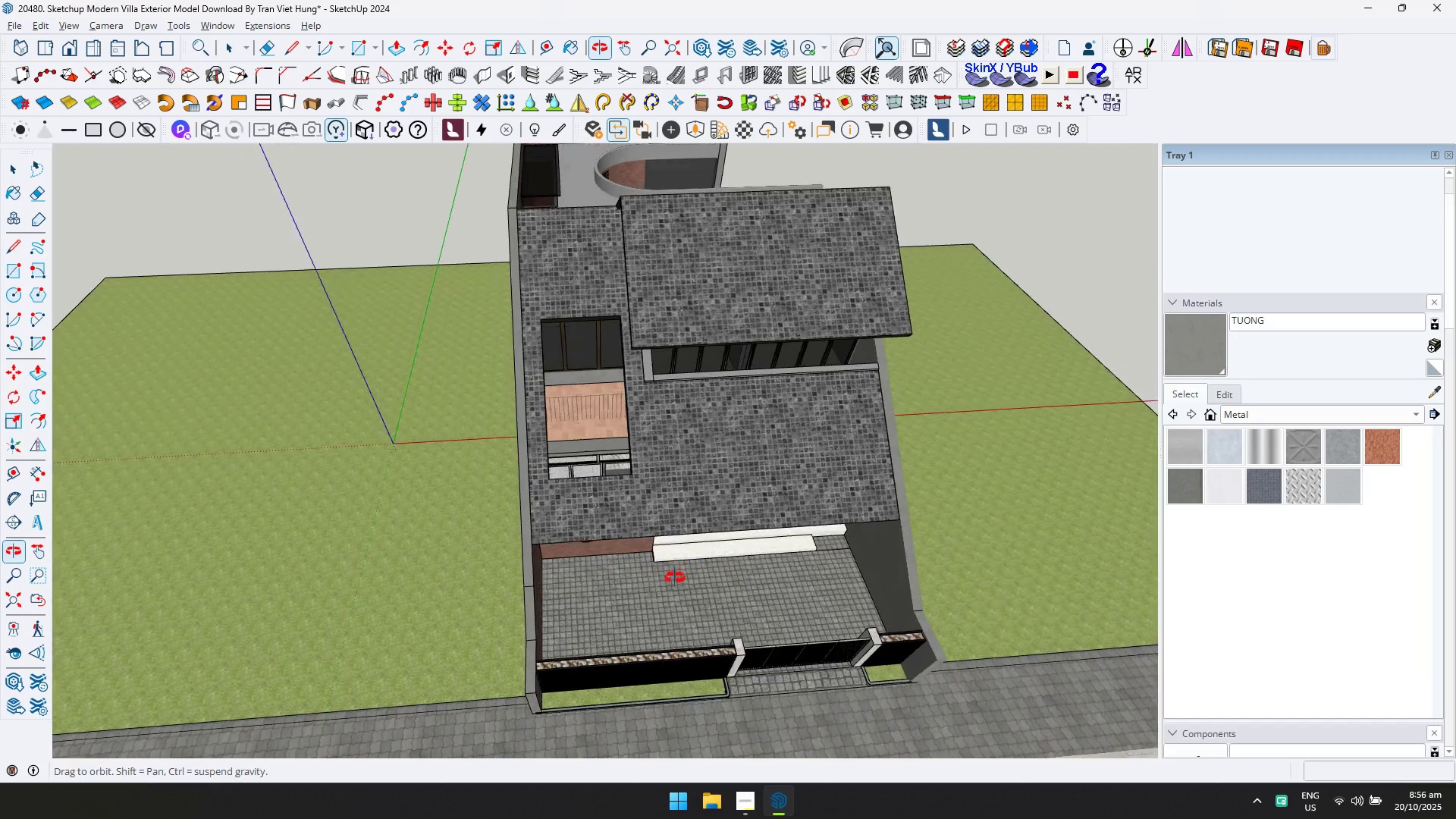 
key(Control+ControlLeft)
 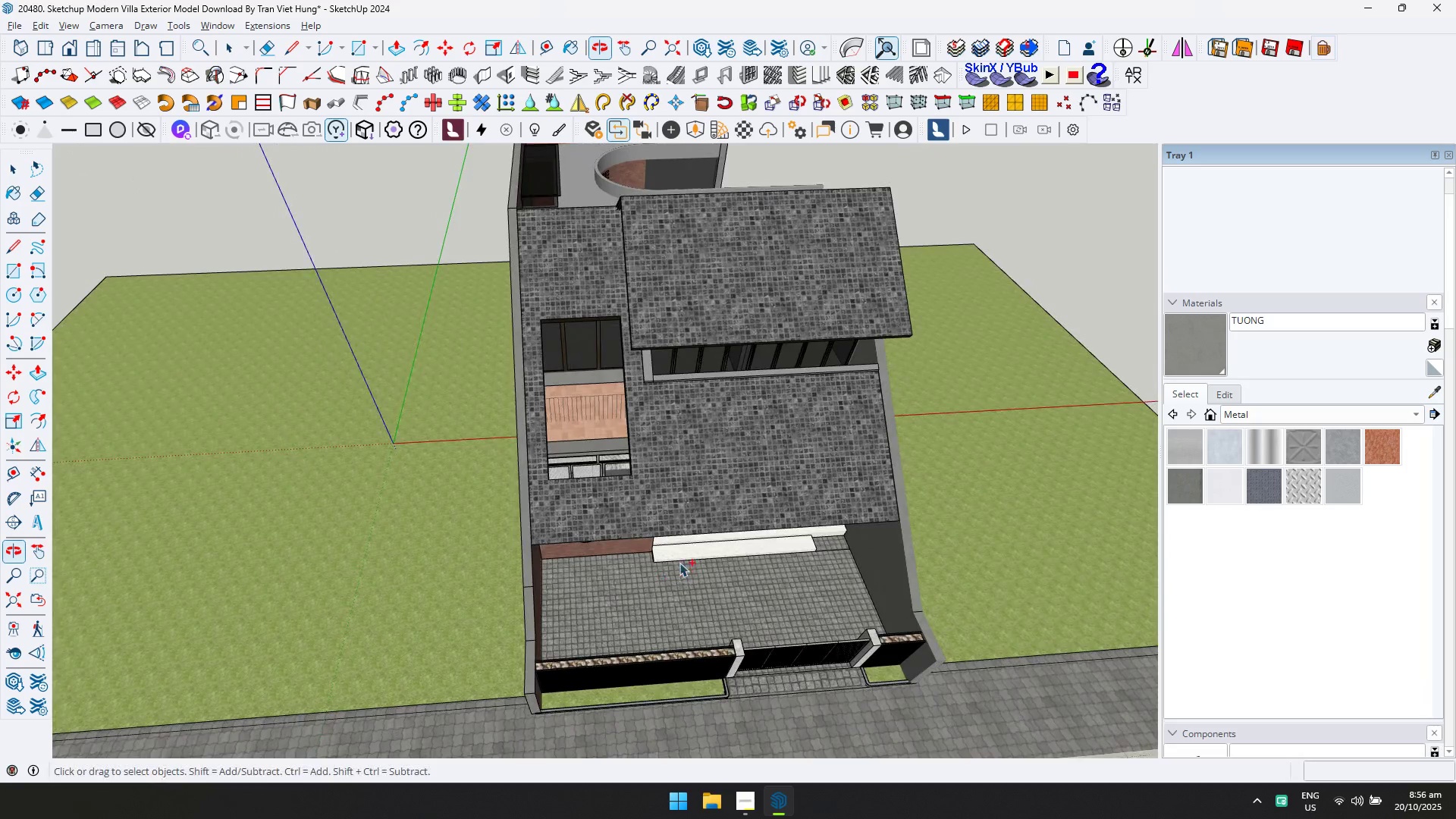 
key(Control+S)
 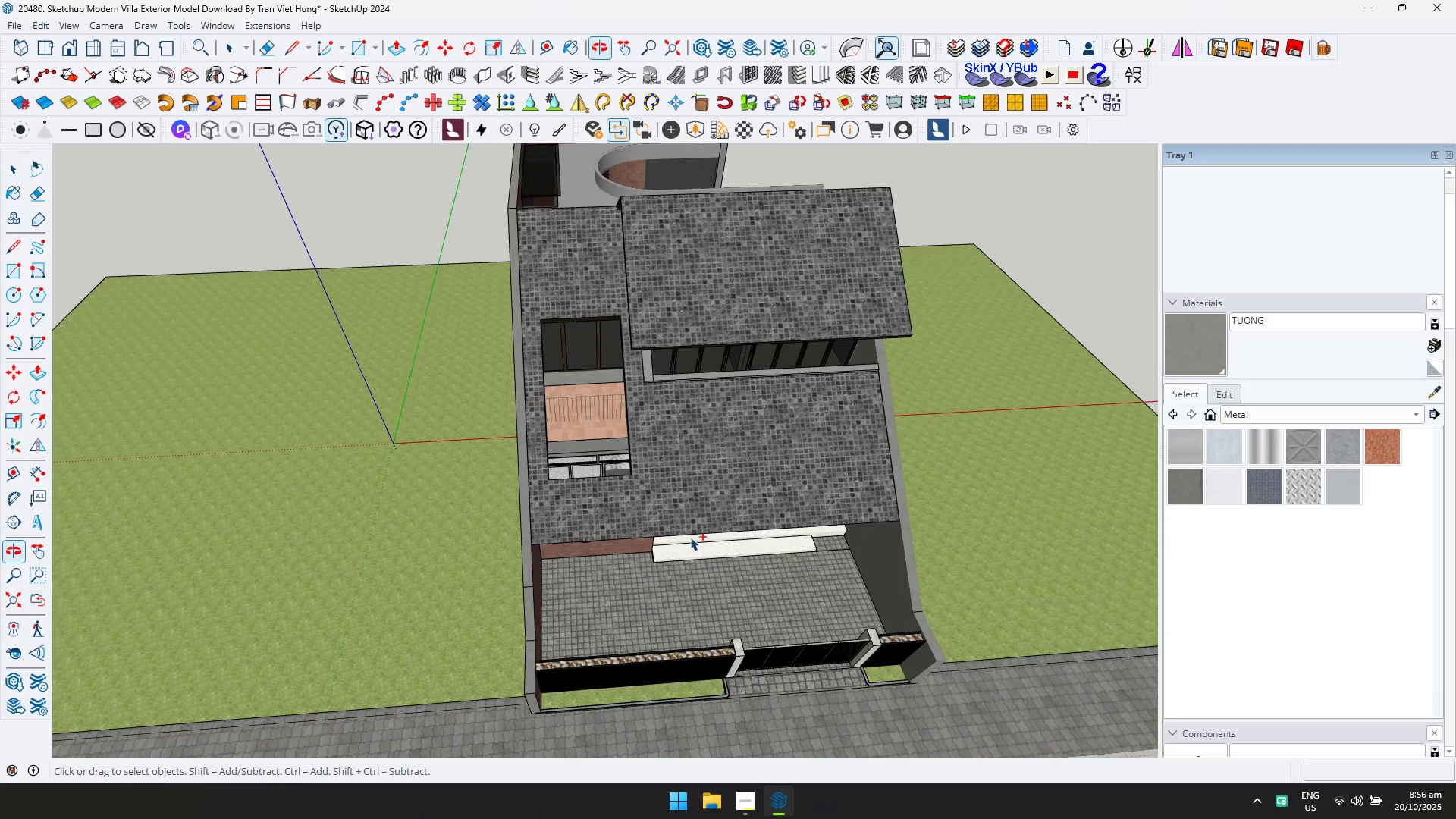 
key(Alt+AltLeft)
 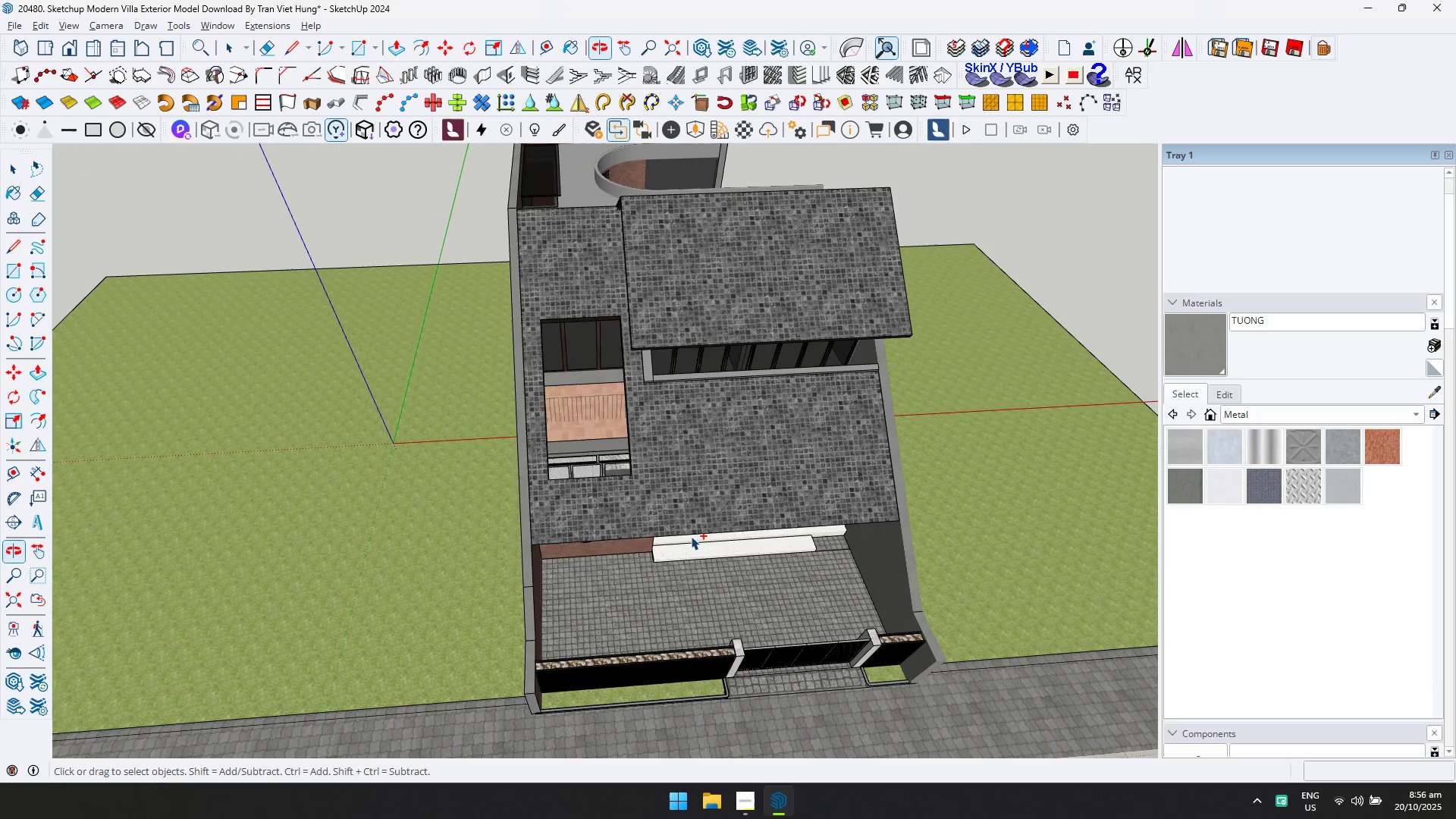 
key(Alt+Tab)